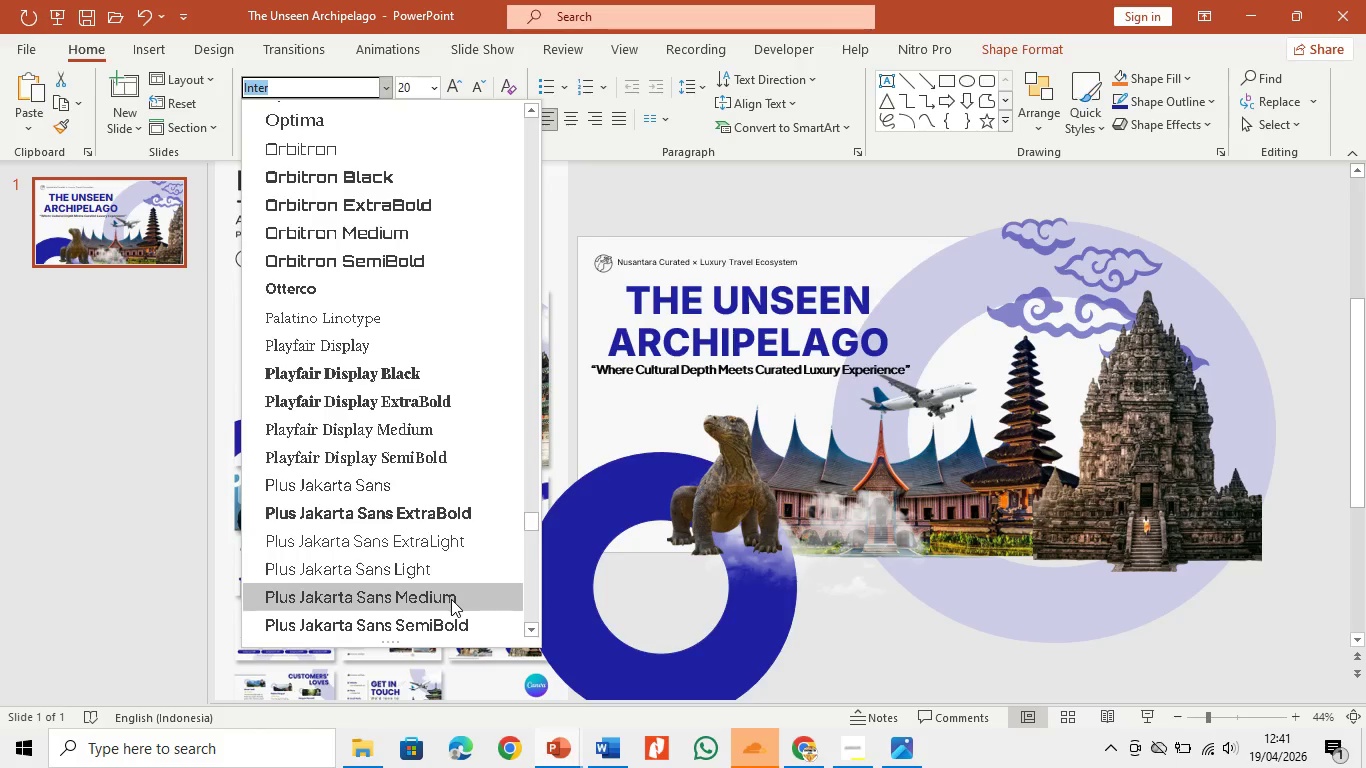 
scroll: coordinate [448, 622], scroll_direction: down, amount: 4.0
 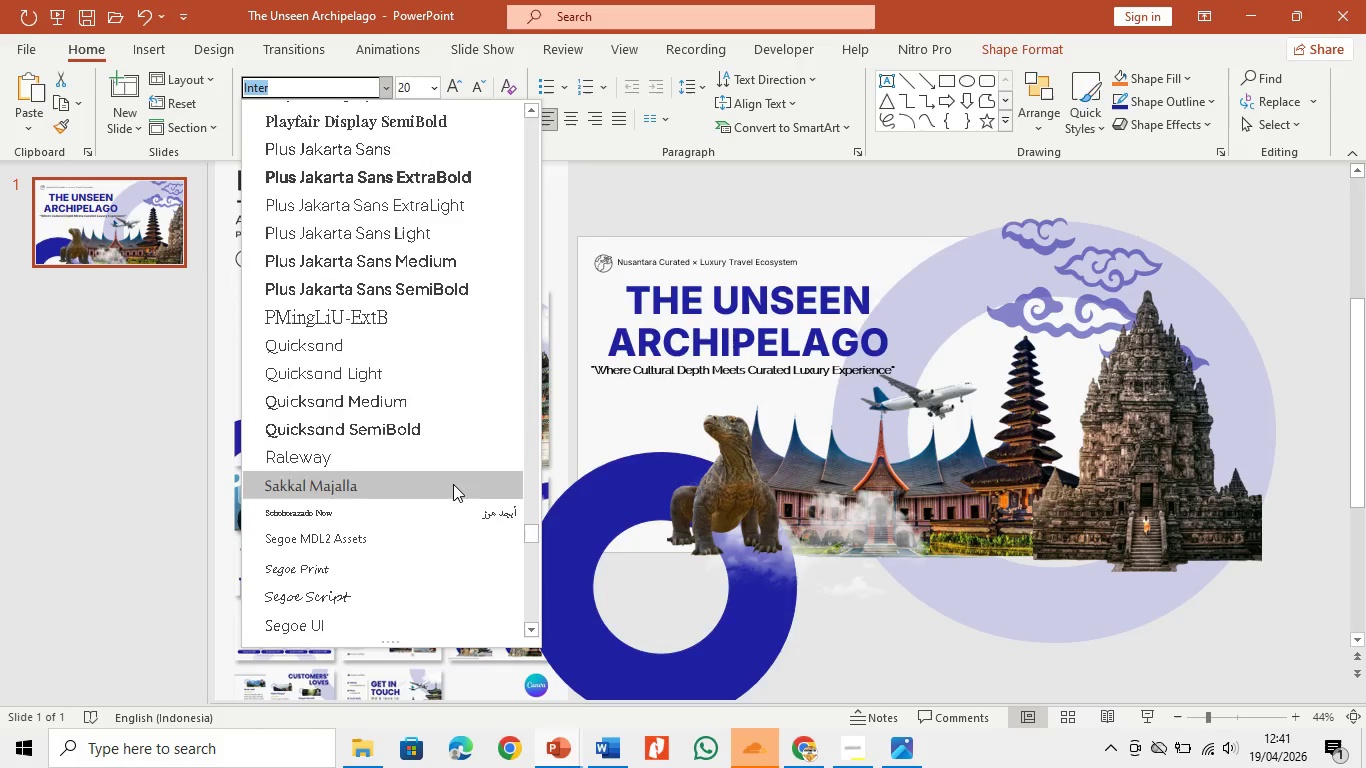 
mouse_move([449, 612])
 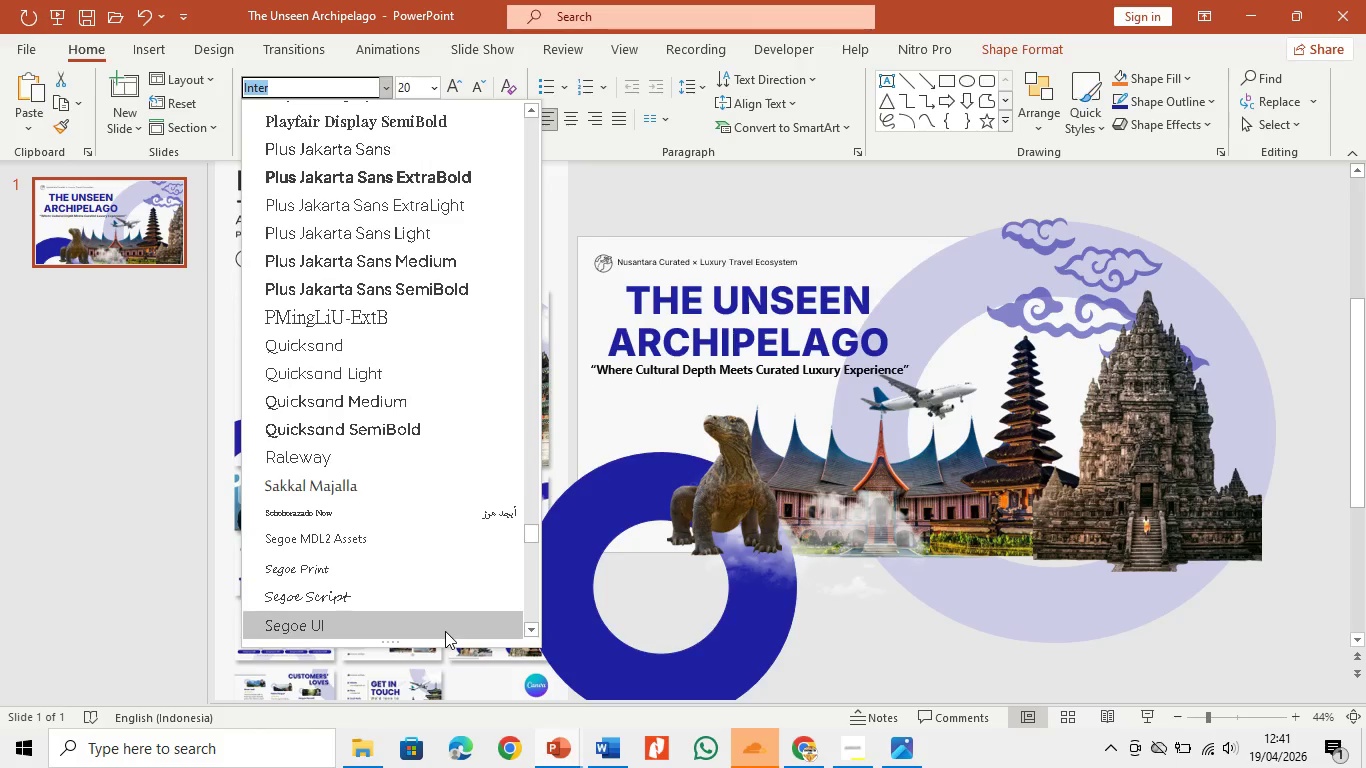 
scroll: coordinate [370, 489], scroll_direction: down, amount: 25.0
 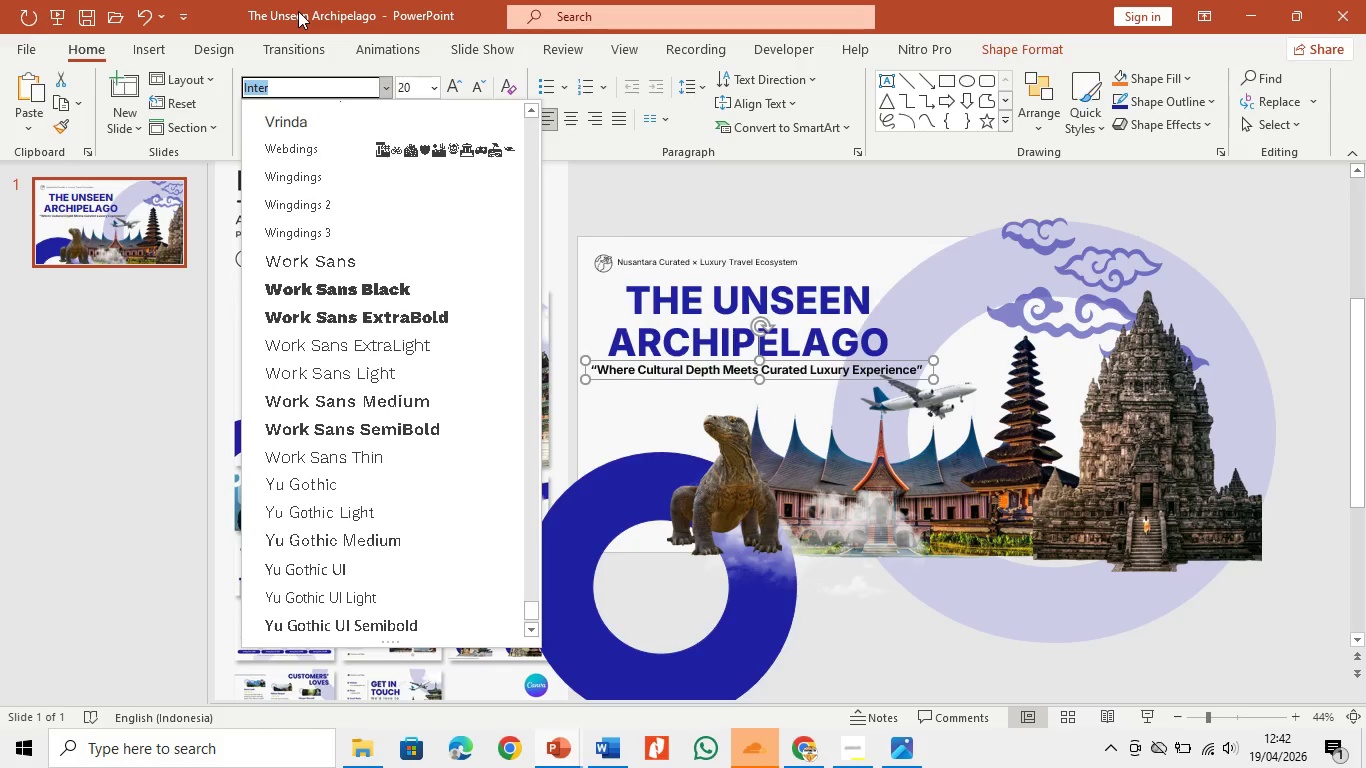 
type(pop)
 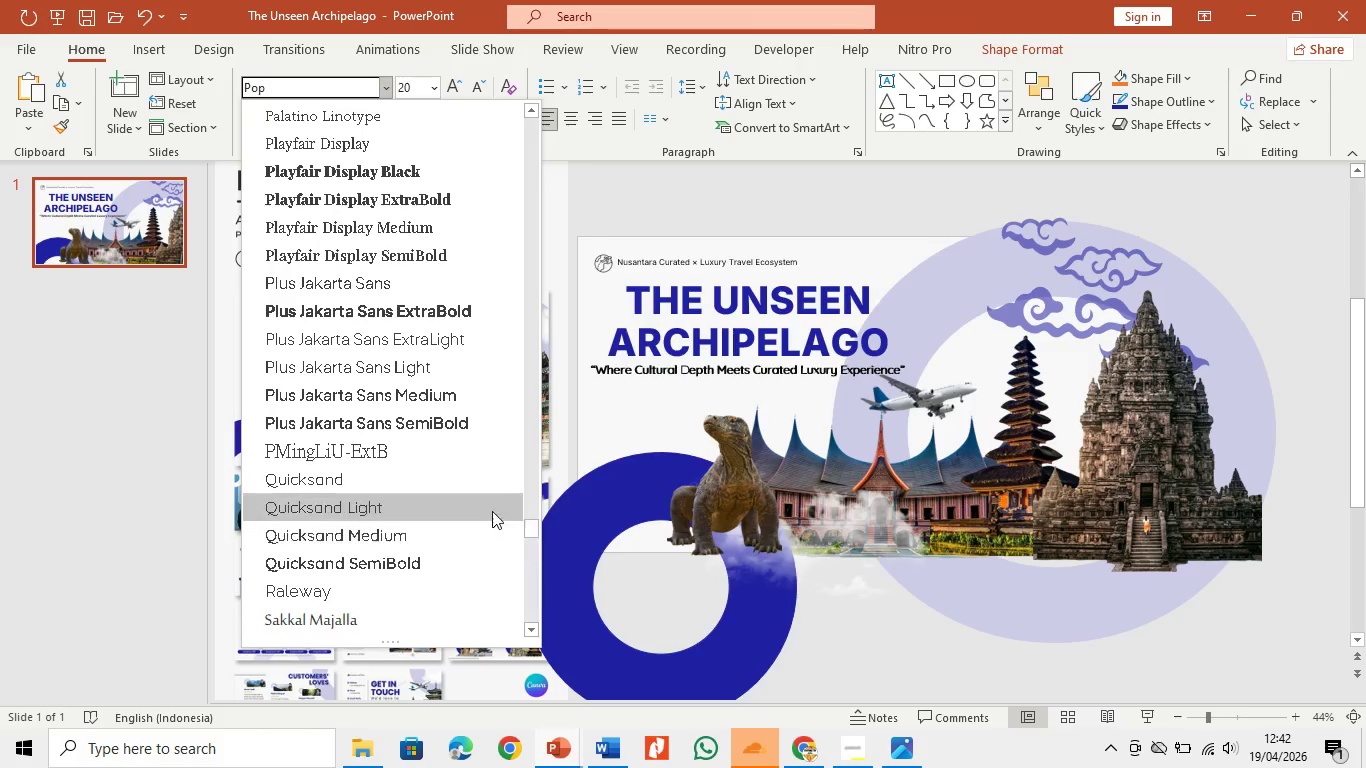 
wait(9.95)
 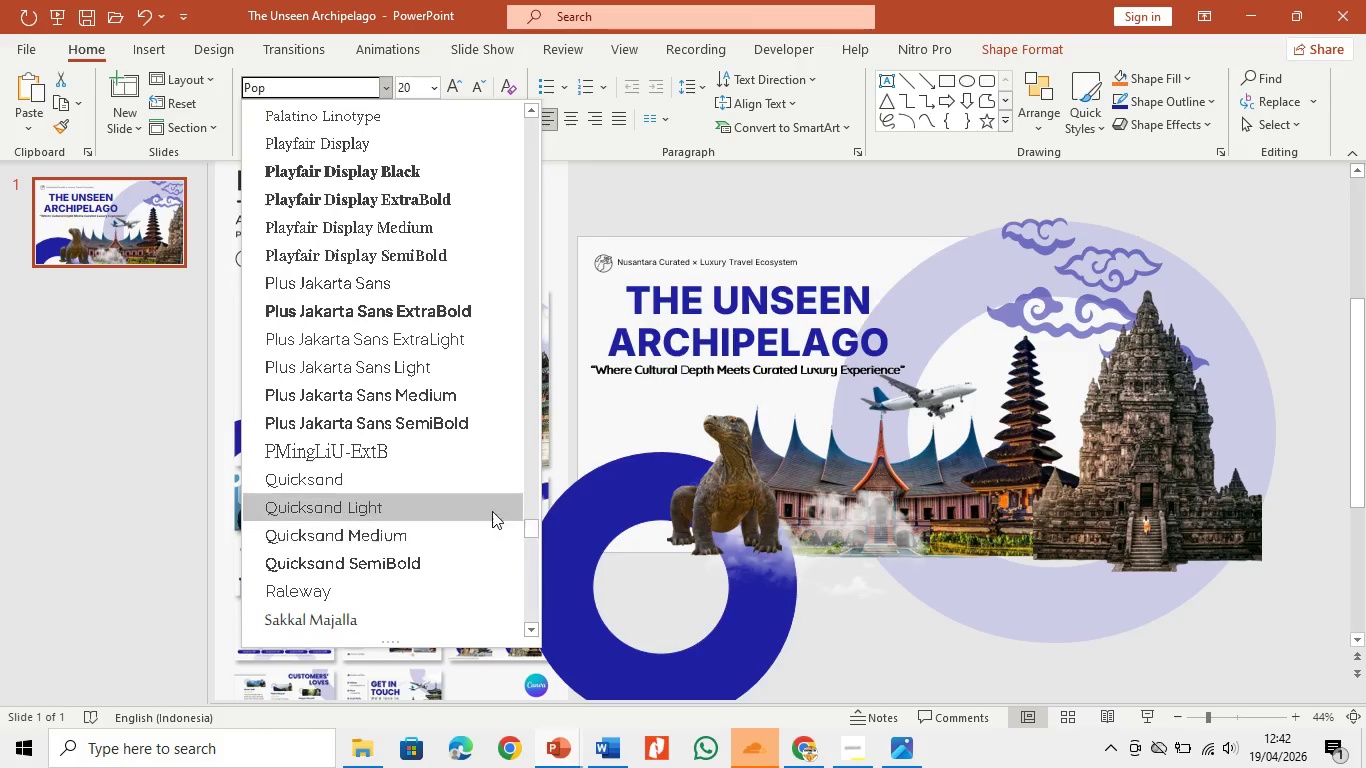 
key(Delete)
 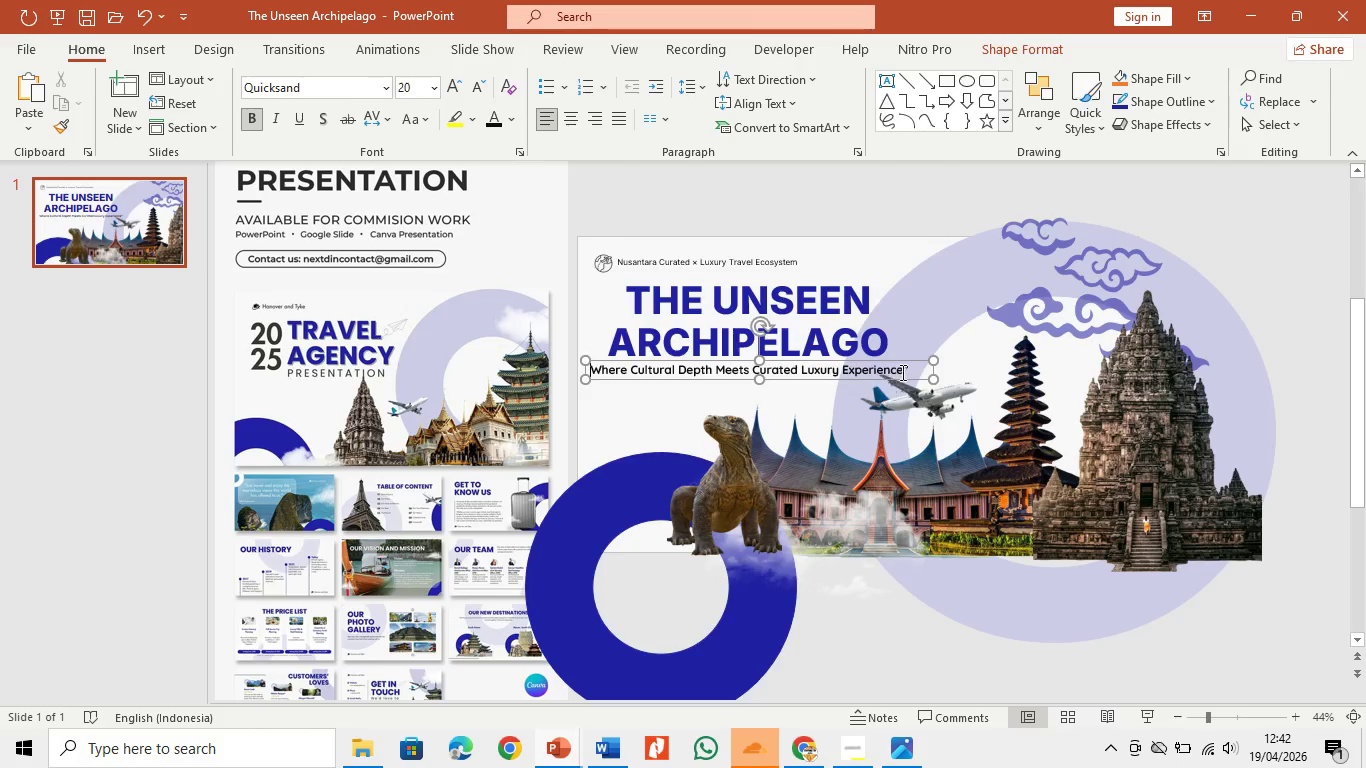 
left_click([911, 373])
 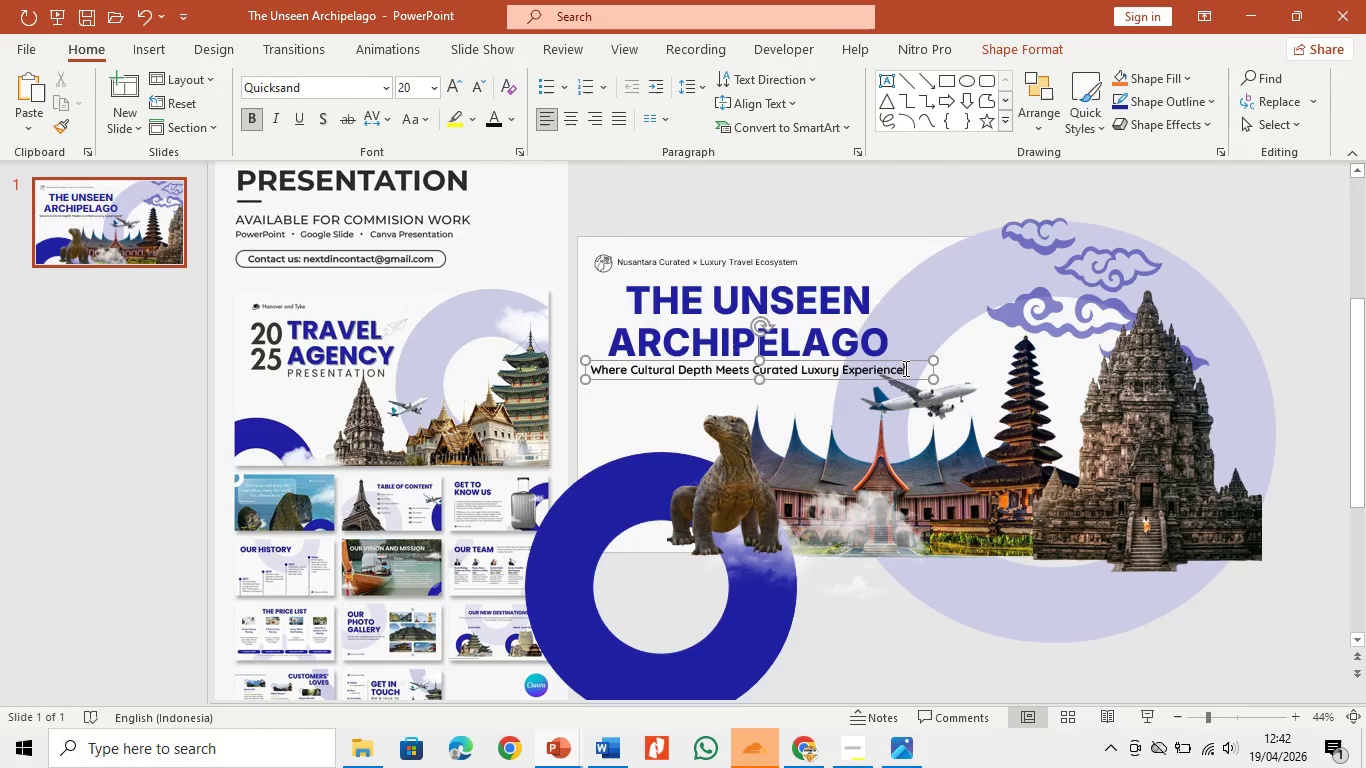 
left_click([904, 368])
 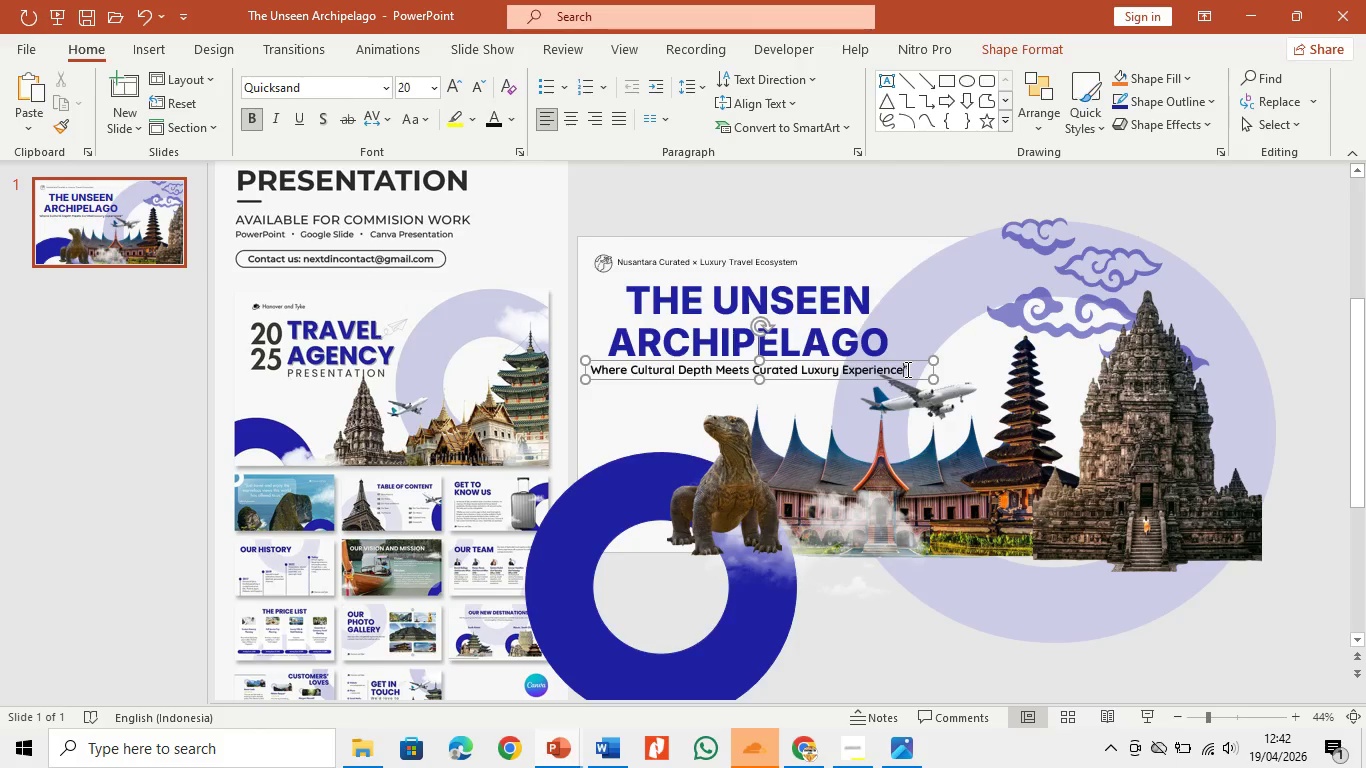 
key(Delete)
 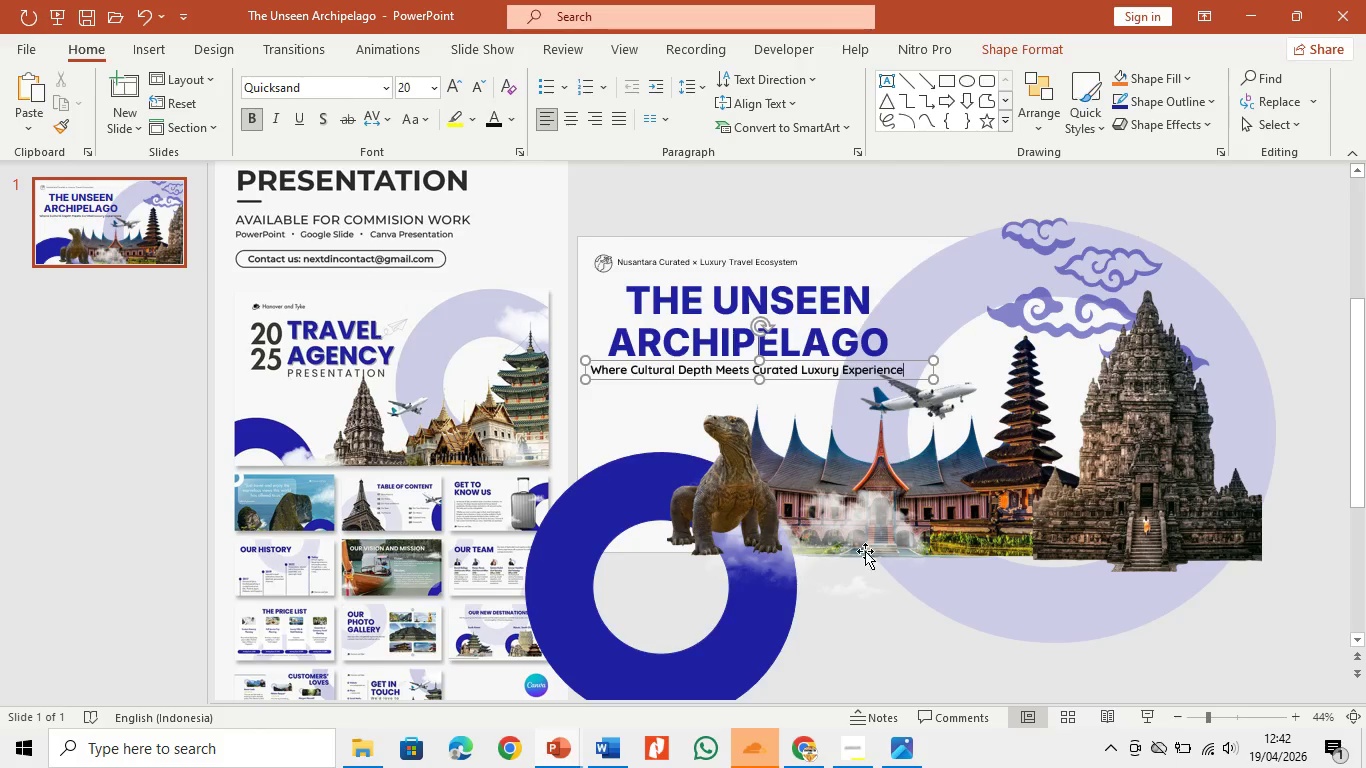 
left_click([855, 604])
 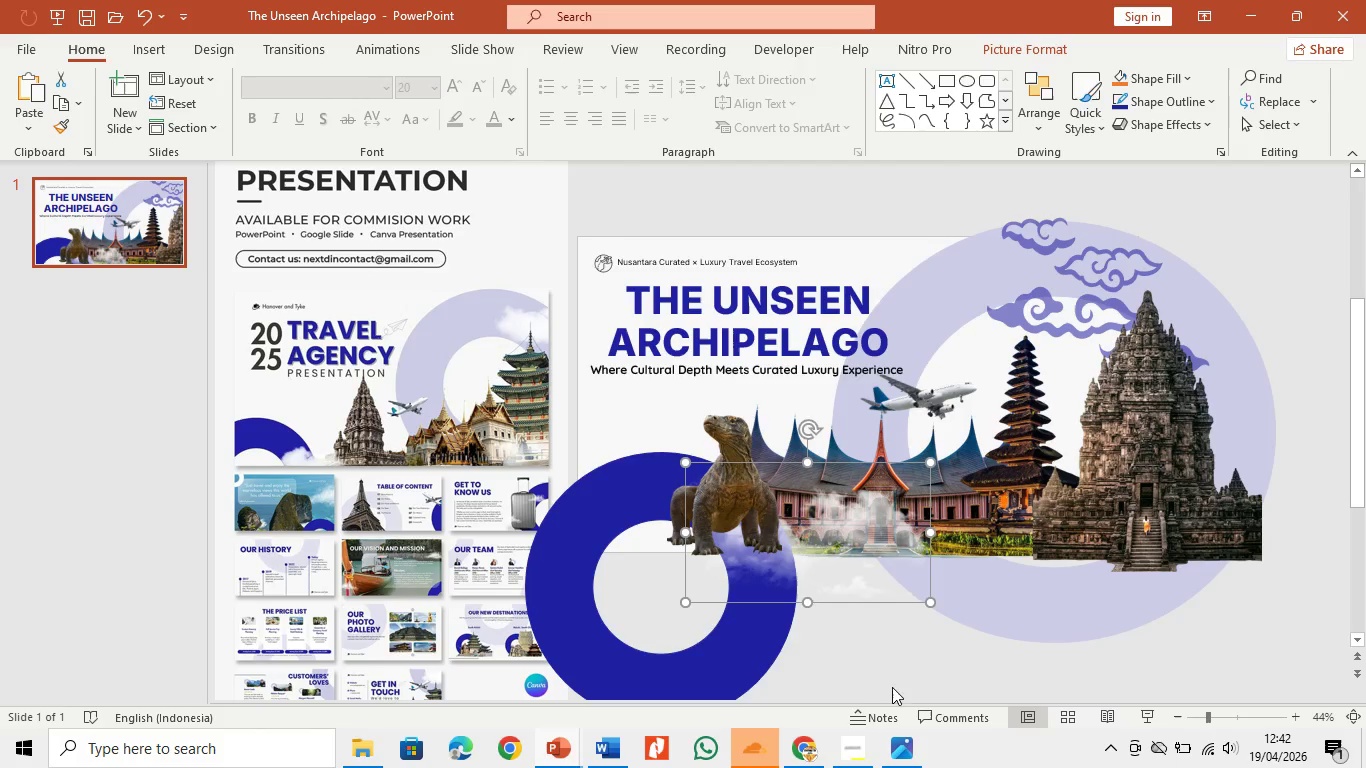 
left_click([876, 666])
 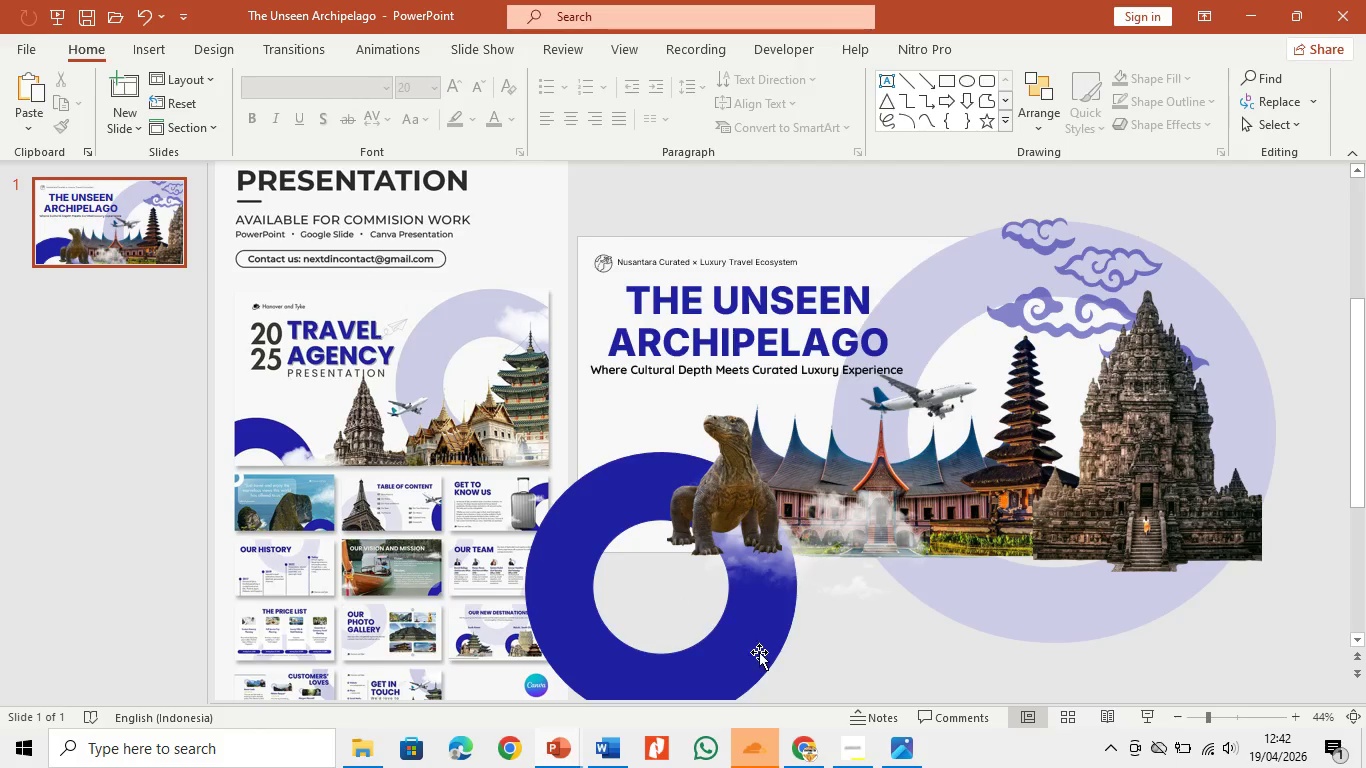 
left_click([759, 648])
 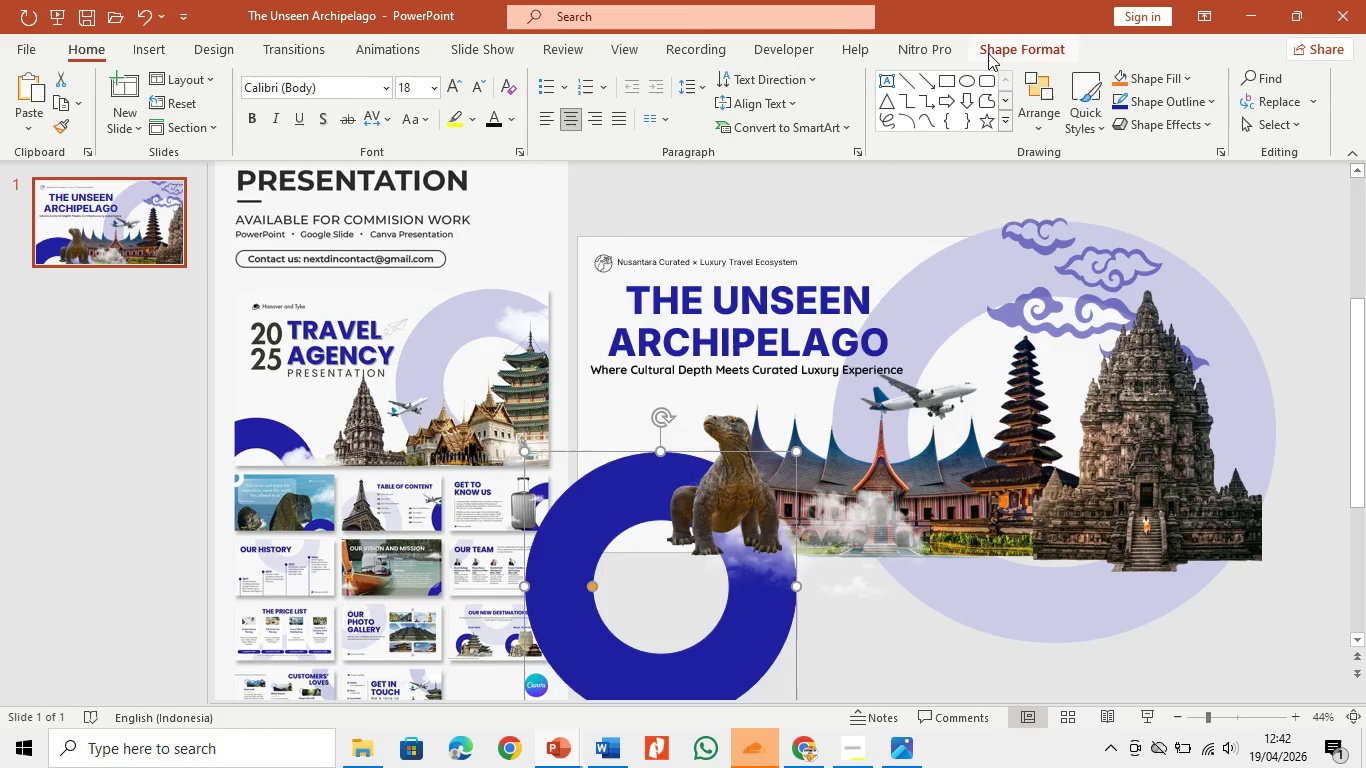 
left_click([988, 53])
 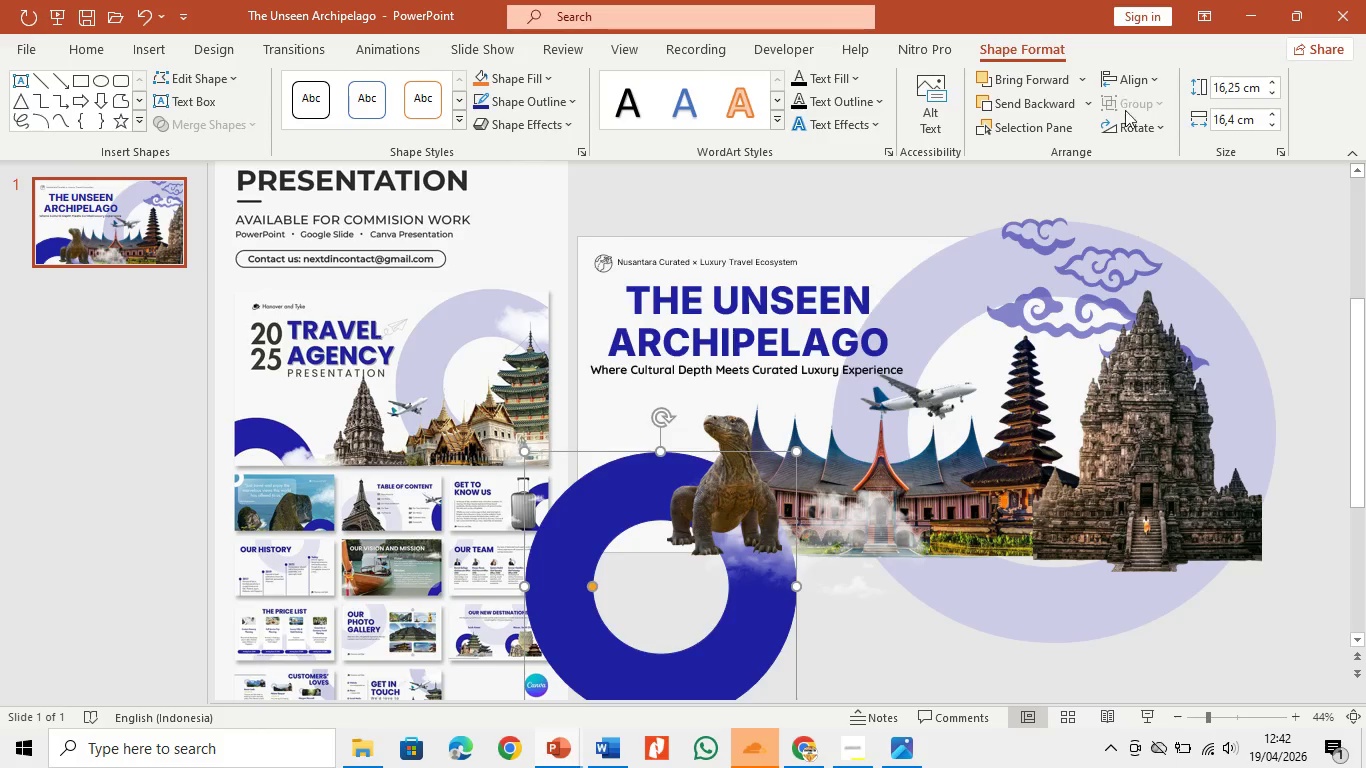 
left_click([1241, 251])
 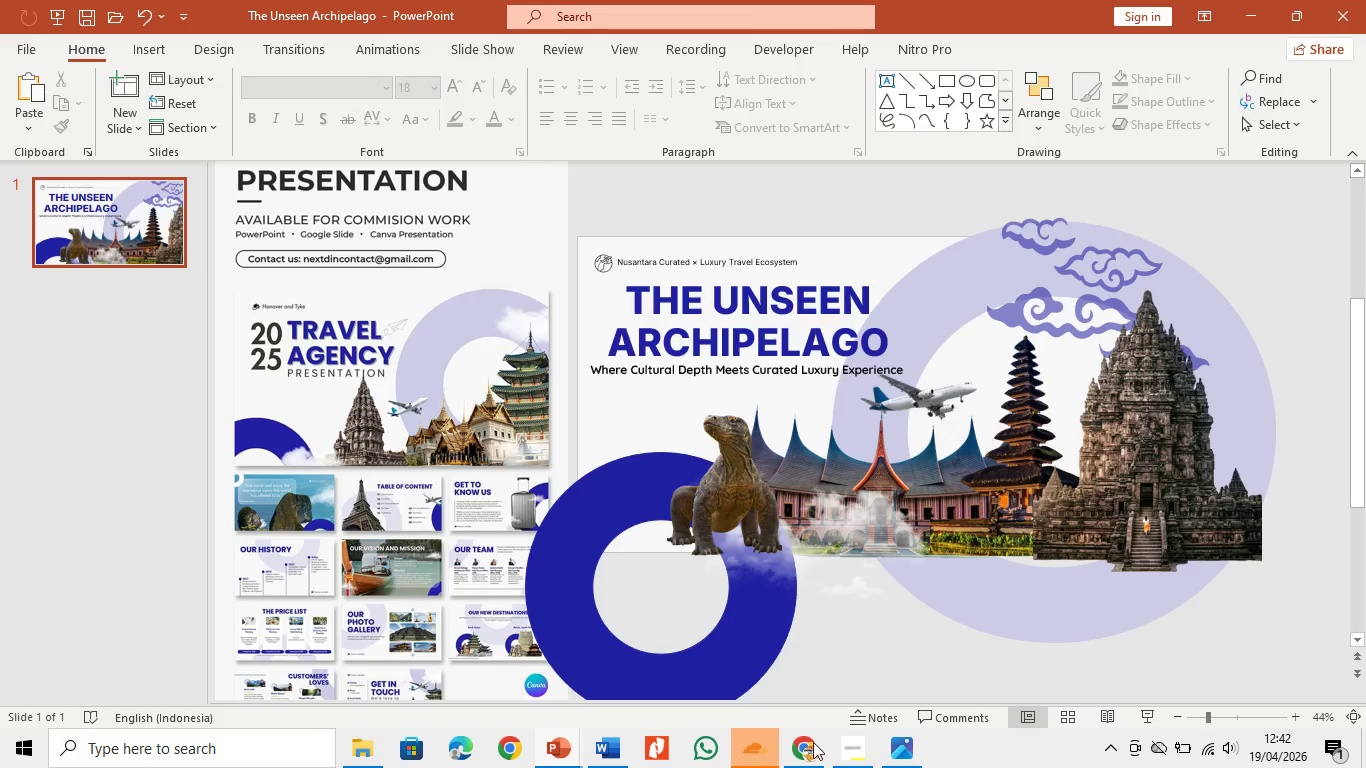 
left_click([843, 543])
 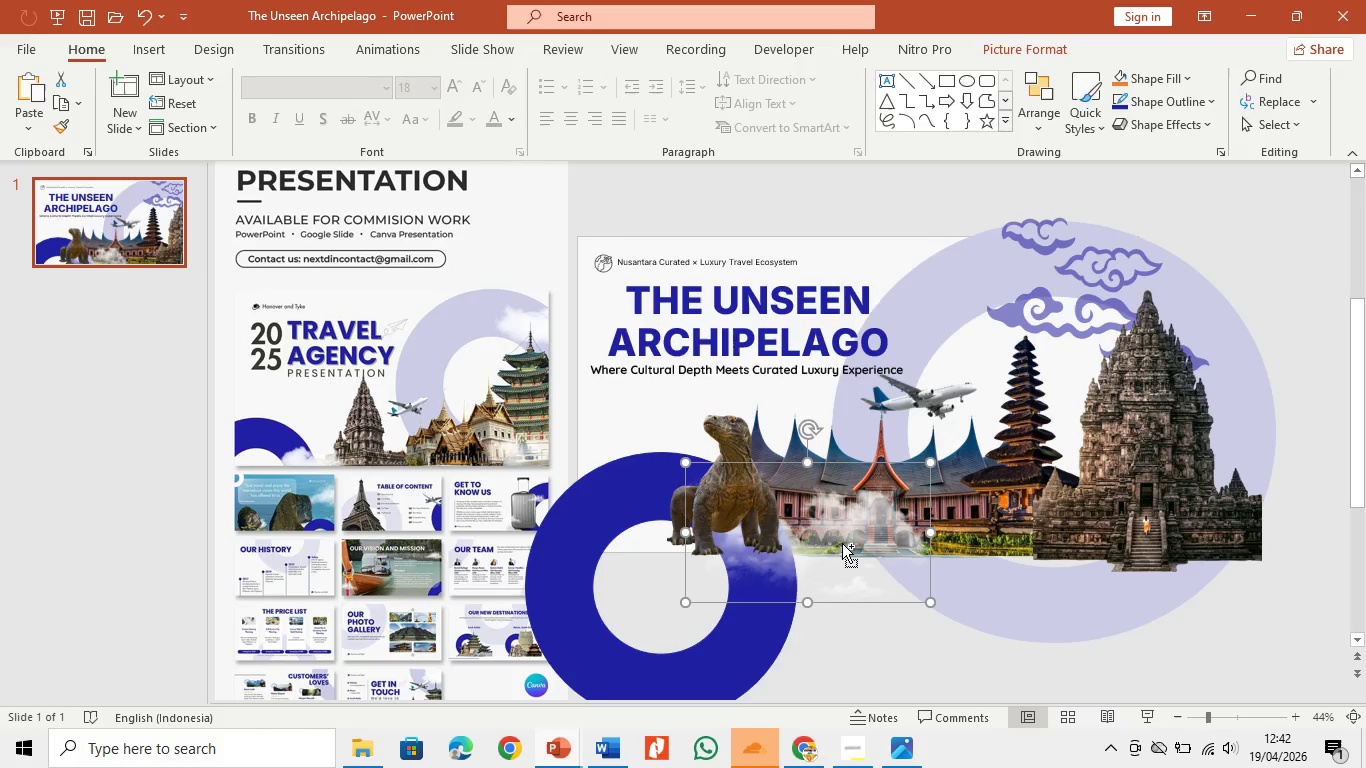 
key(Control+C)
 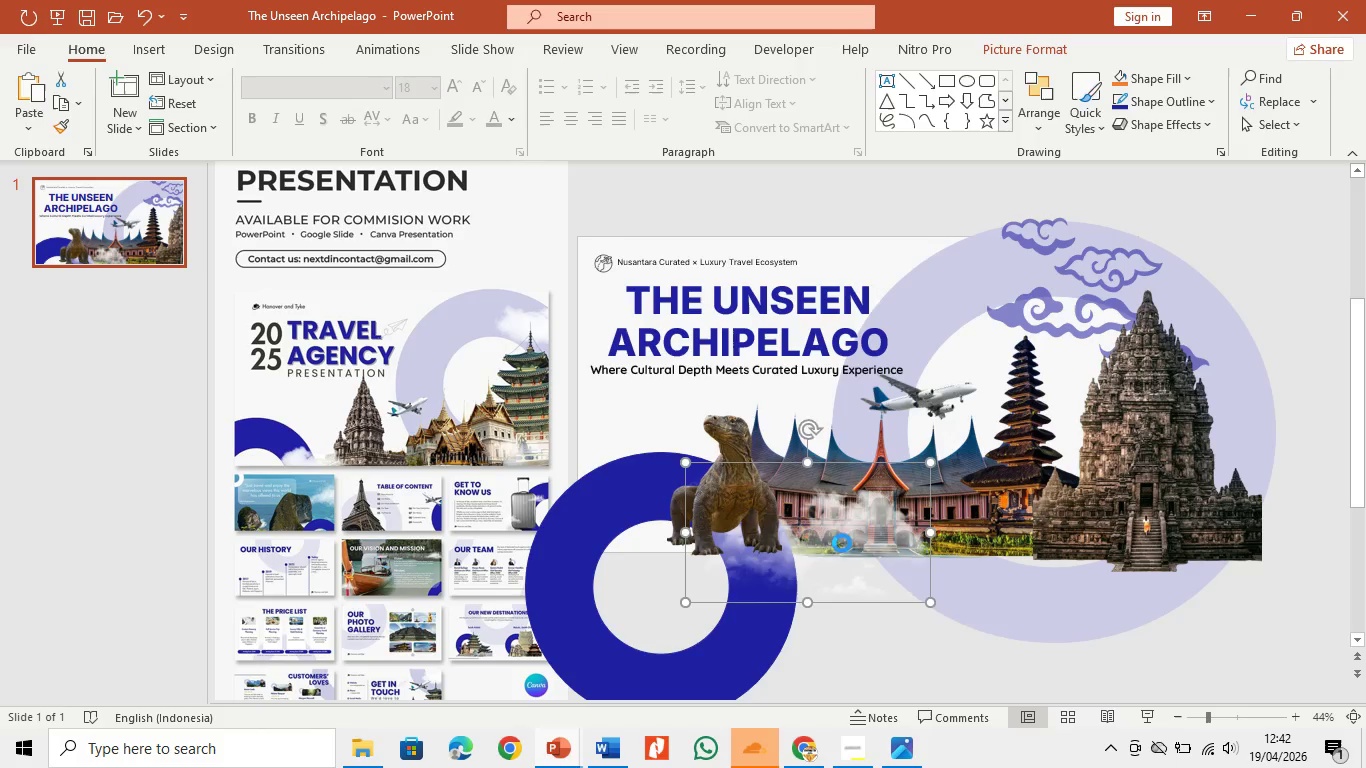 
key(Control+V)
 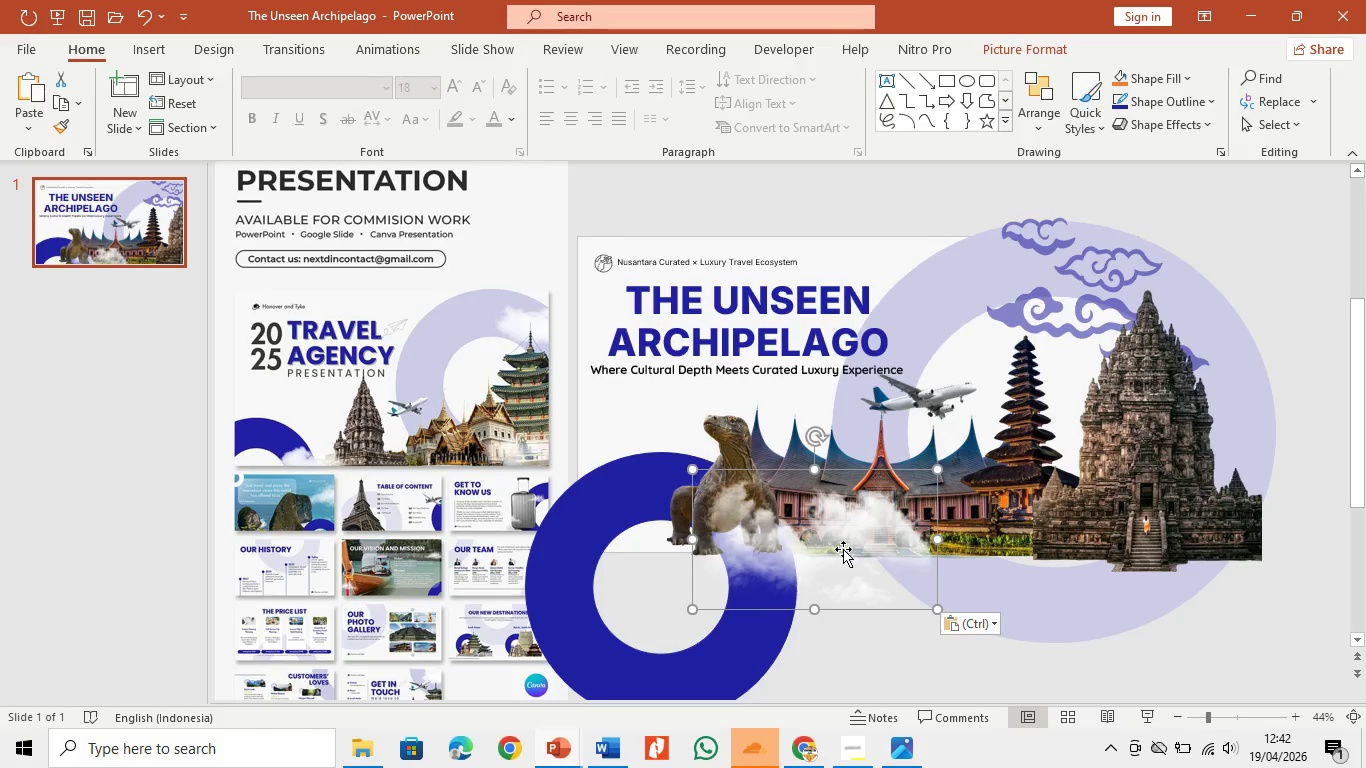 
left_click_drag(start_coordinate=[843, 549], to_coordinate=[1169, 354])
 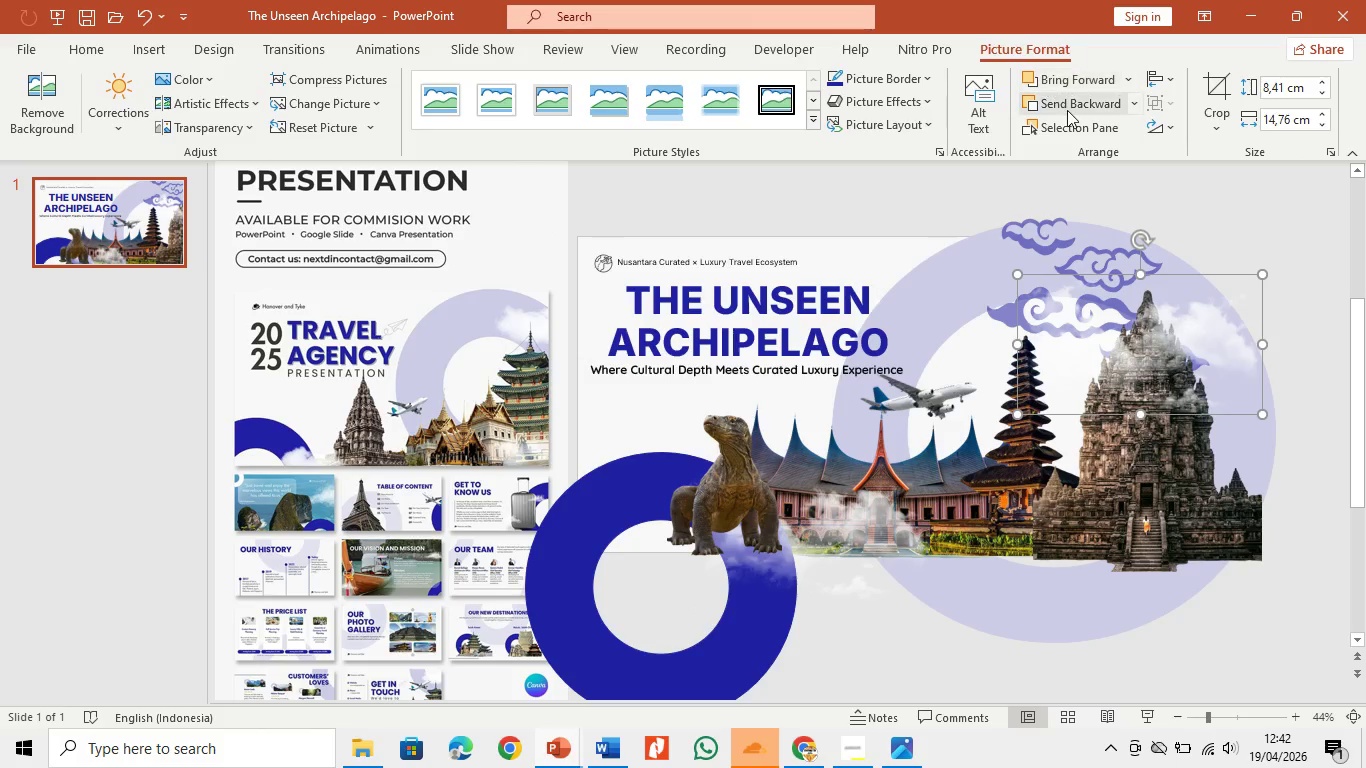 
double_click([1067, 110])
 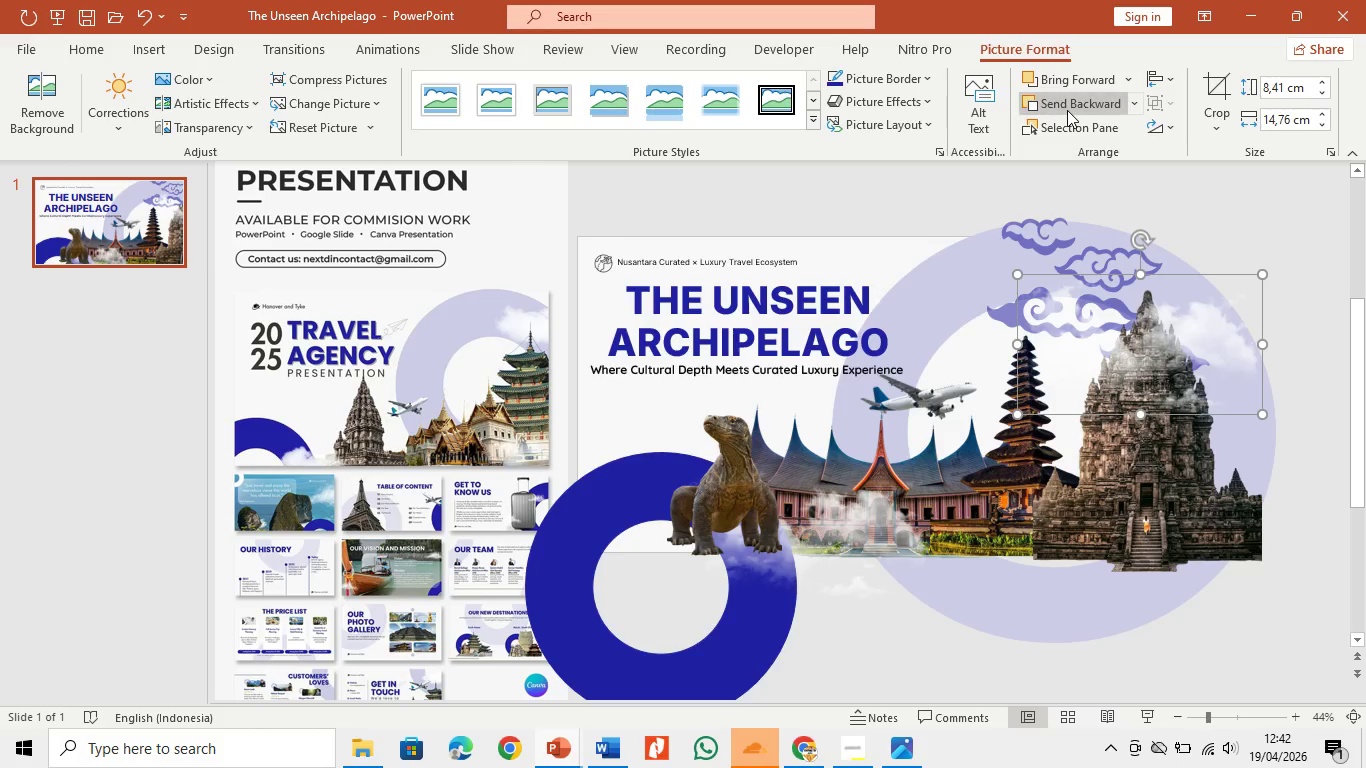 
triple_click([1067, 110])
 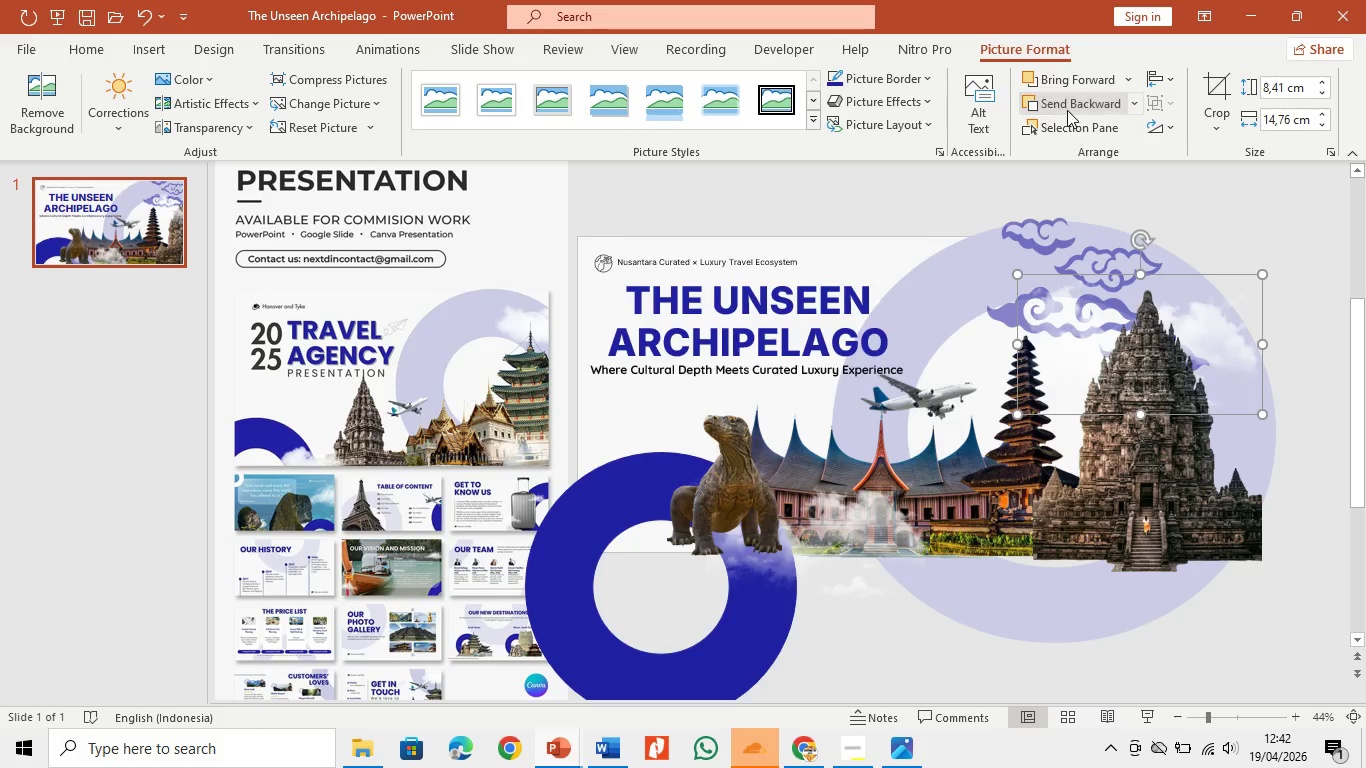 
triple_click([1067, 110])
 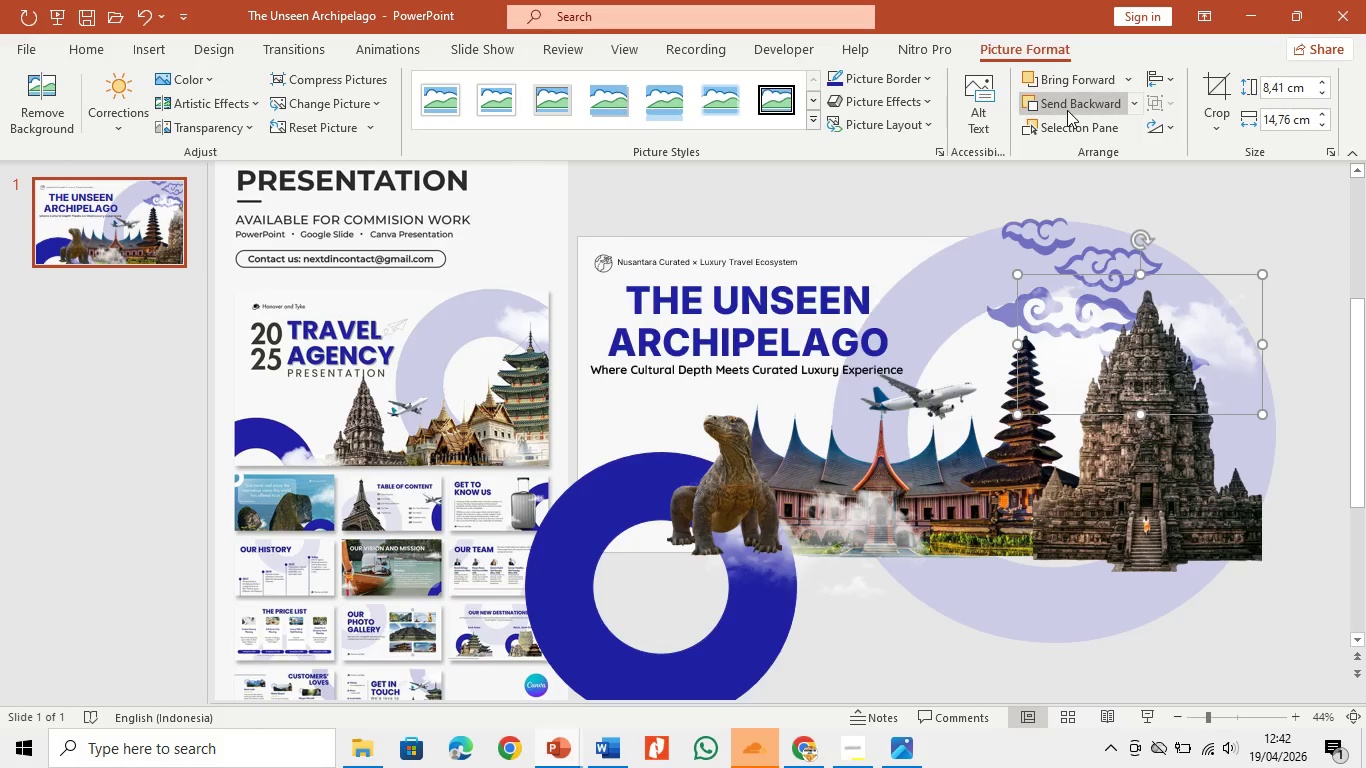 
triple_click([1067, 110])
 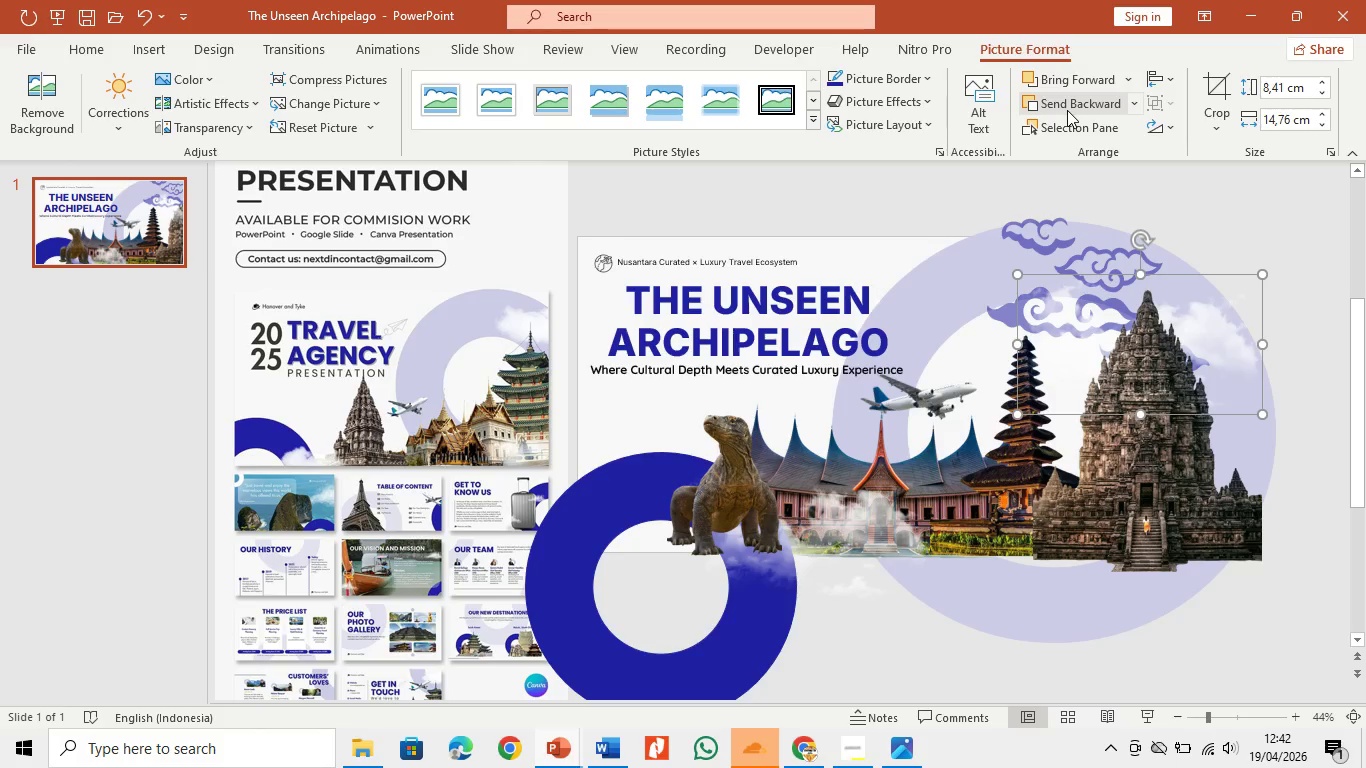 
triple_click([1067, 110])
 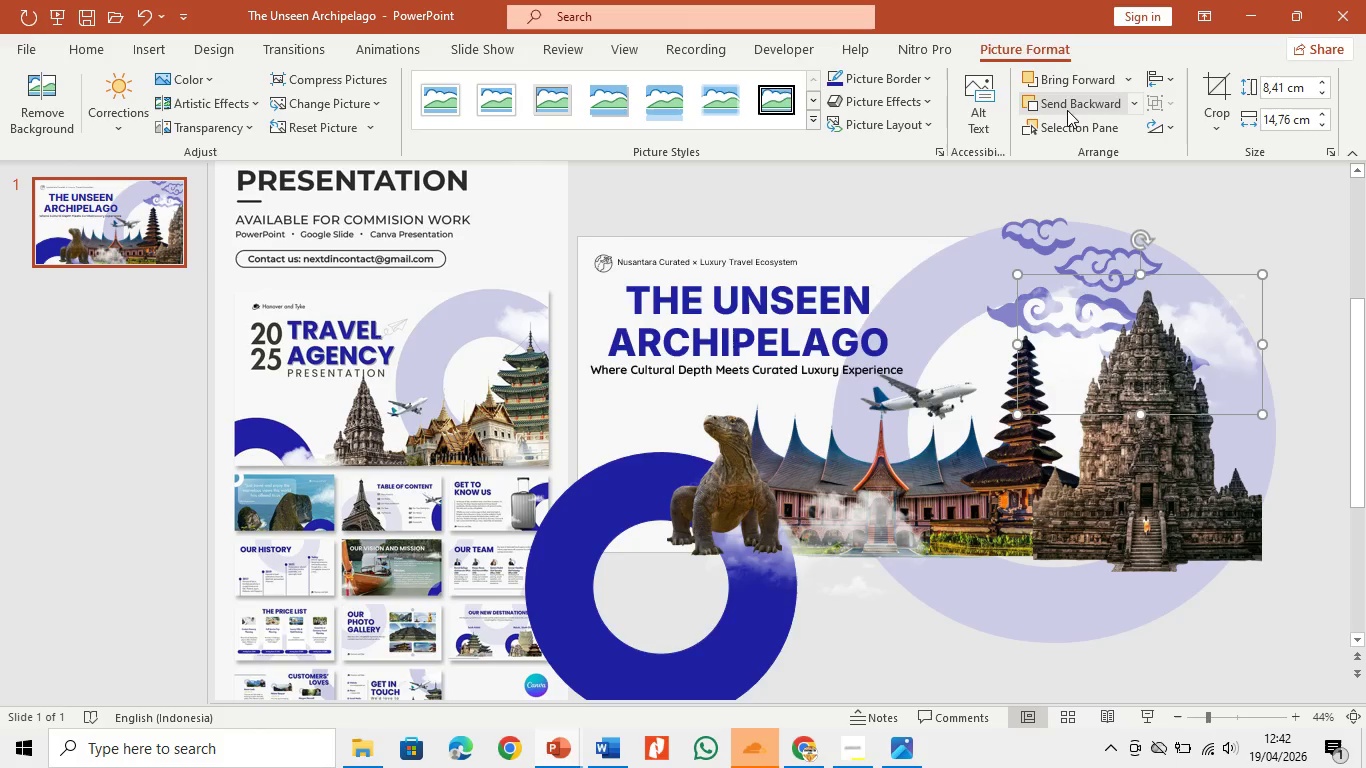 
triple_click([1067, 110])
 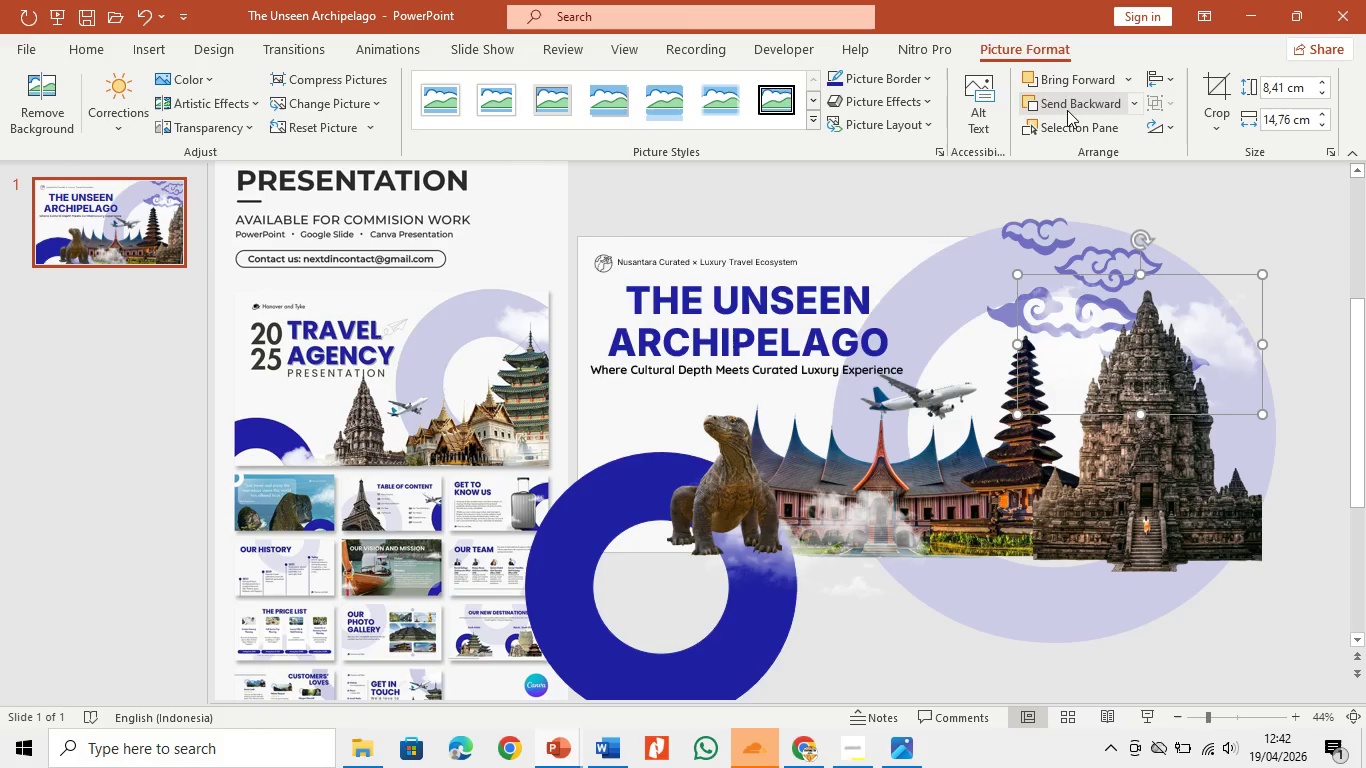 
triple_click([1067, 110])
 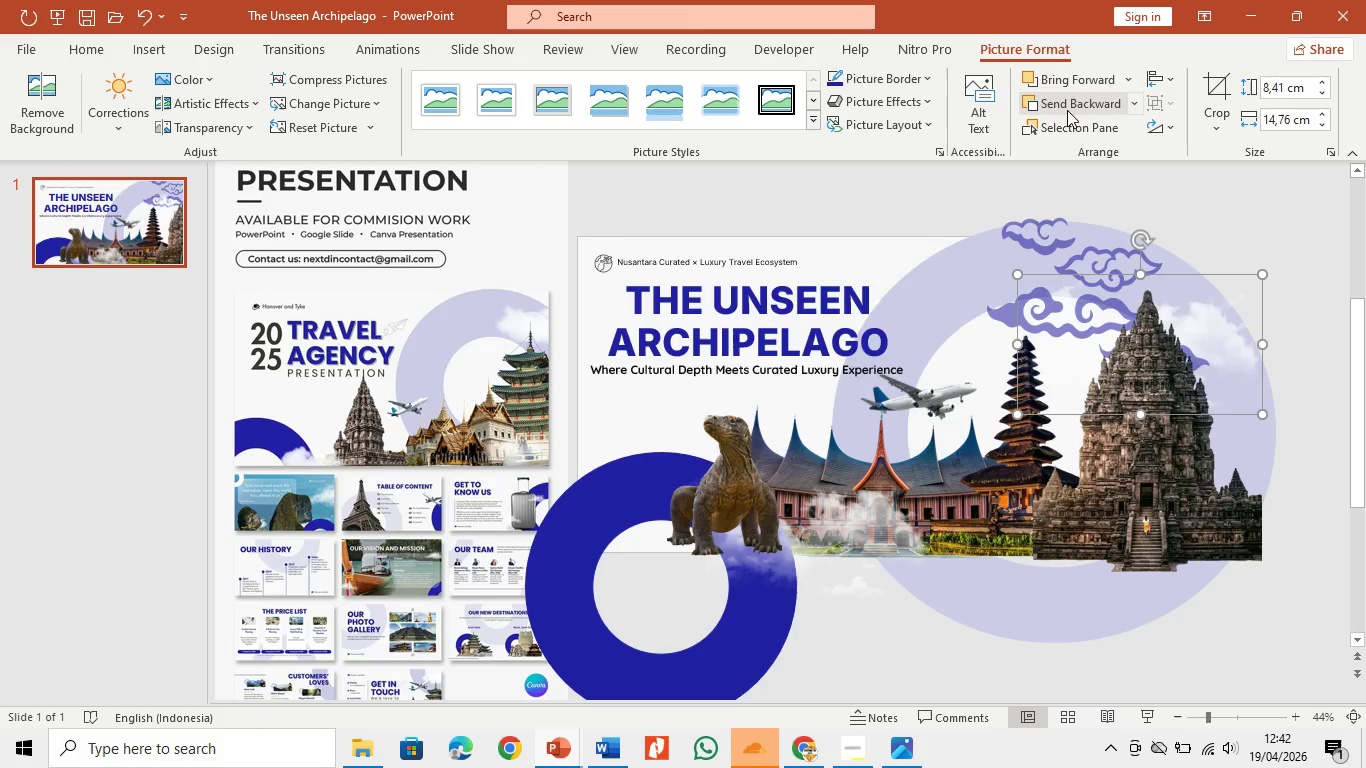 
triple_click([1067, 110])
 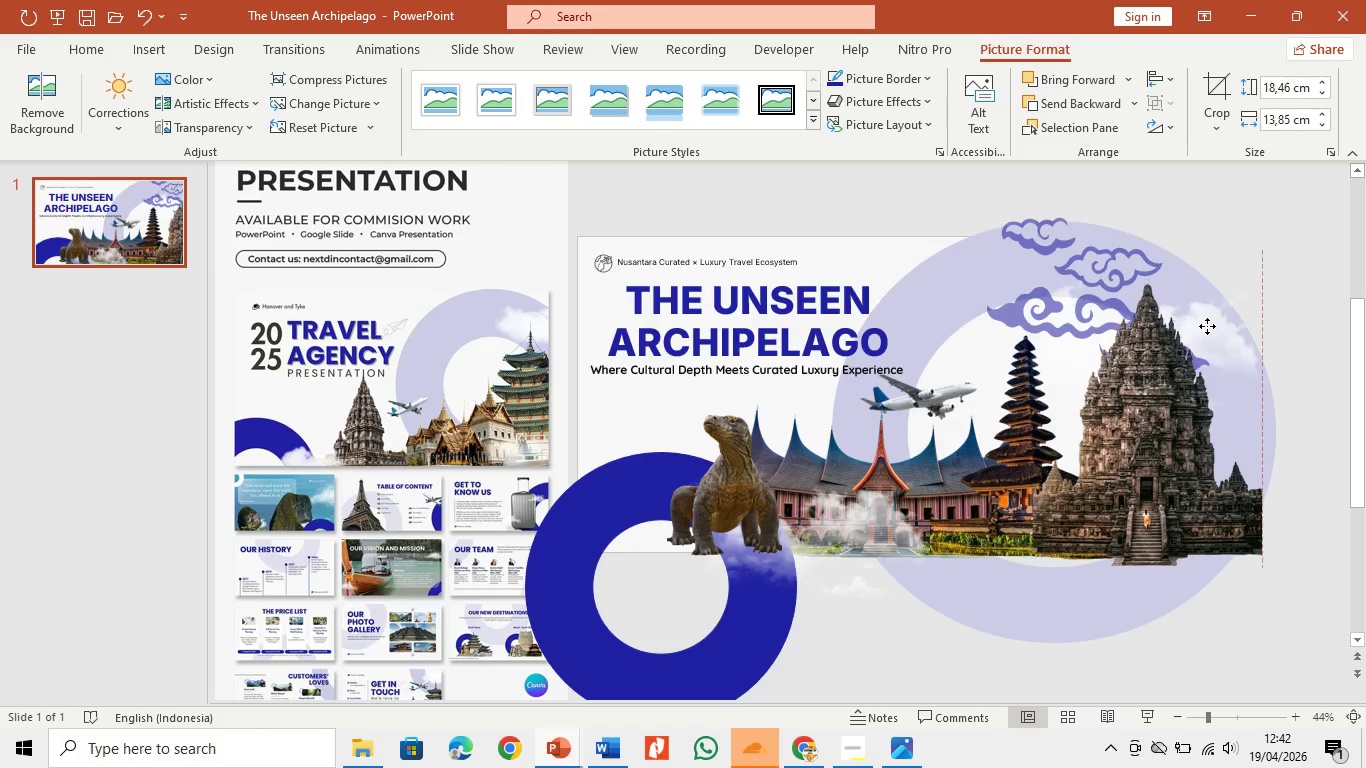 
left_click([1221, 310])
 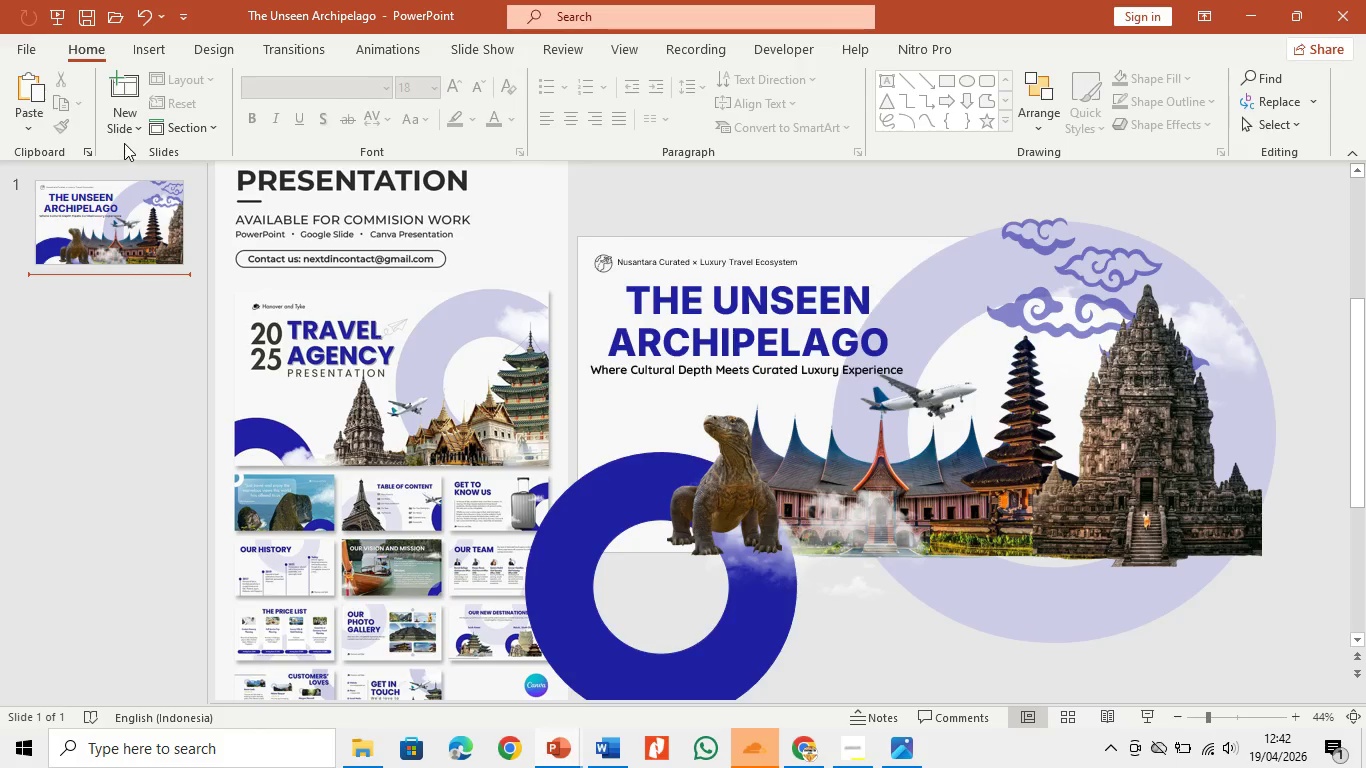 
wait(7.96)
 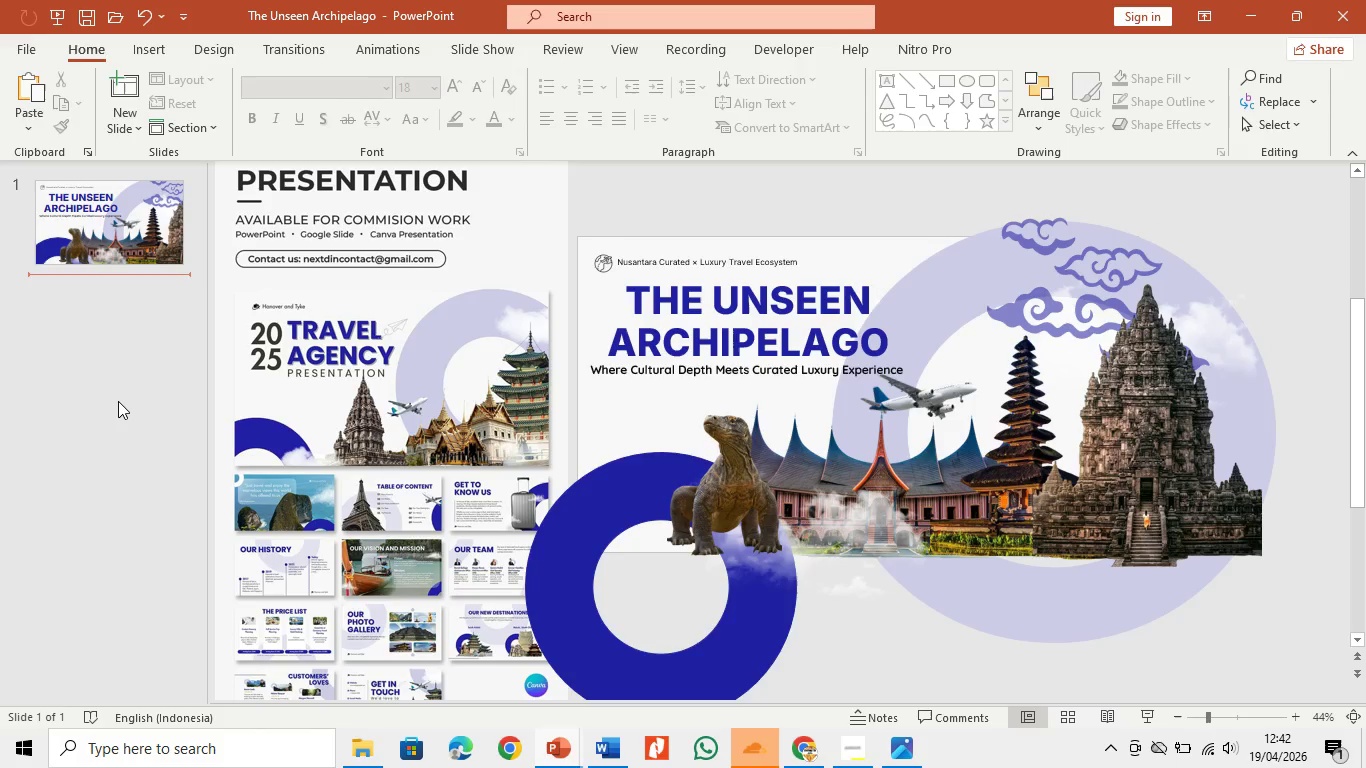 
mouse_move([143, 155])
 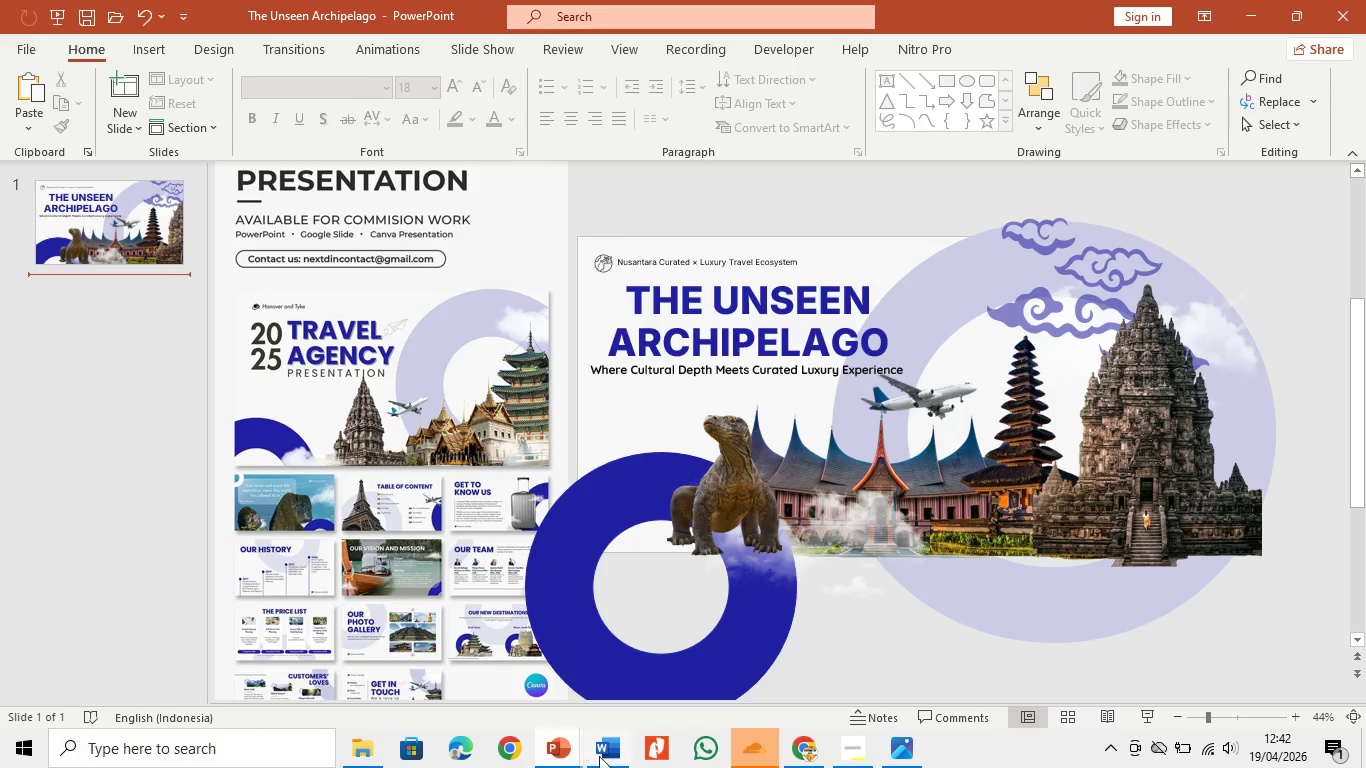 
left_click([605, 759])
 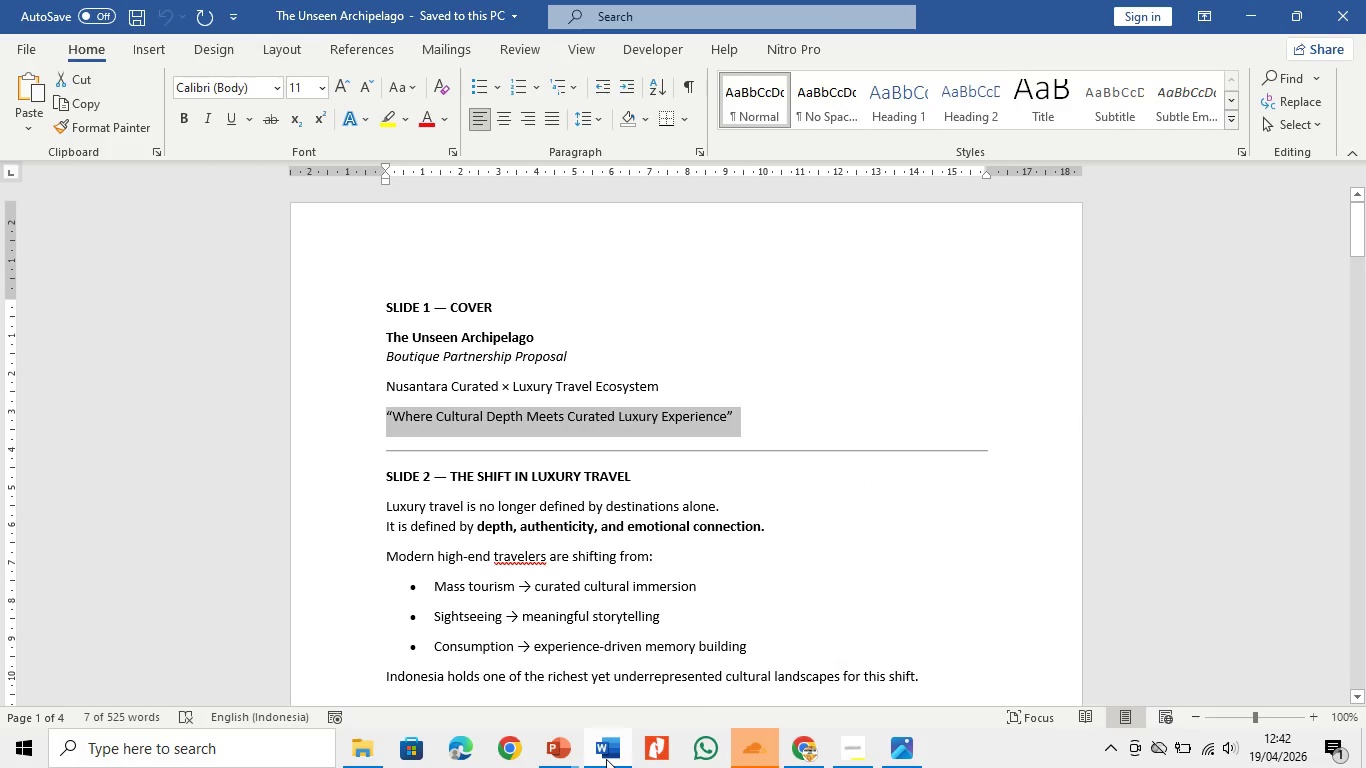 
left_click([606, 759])
 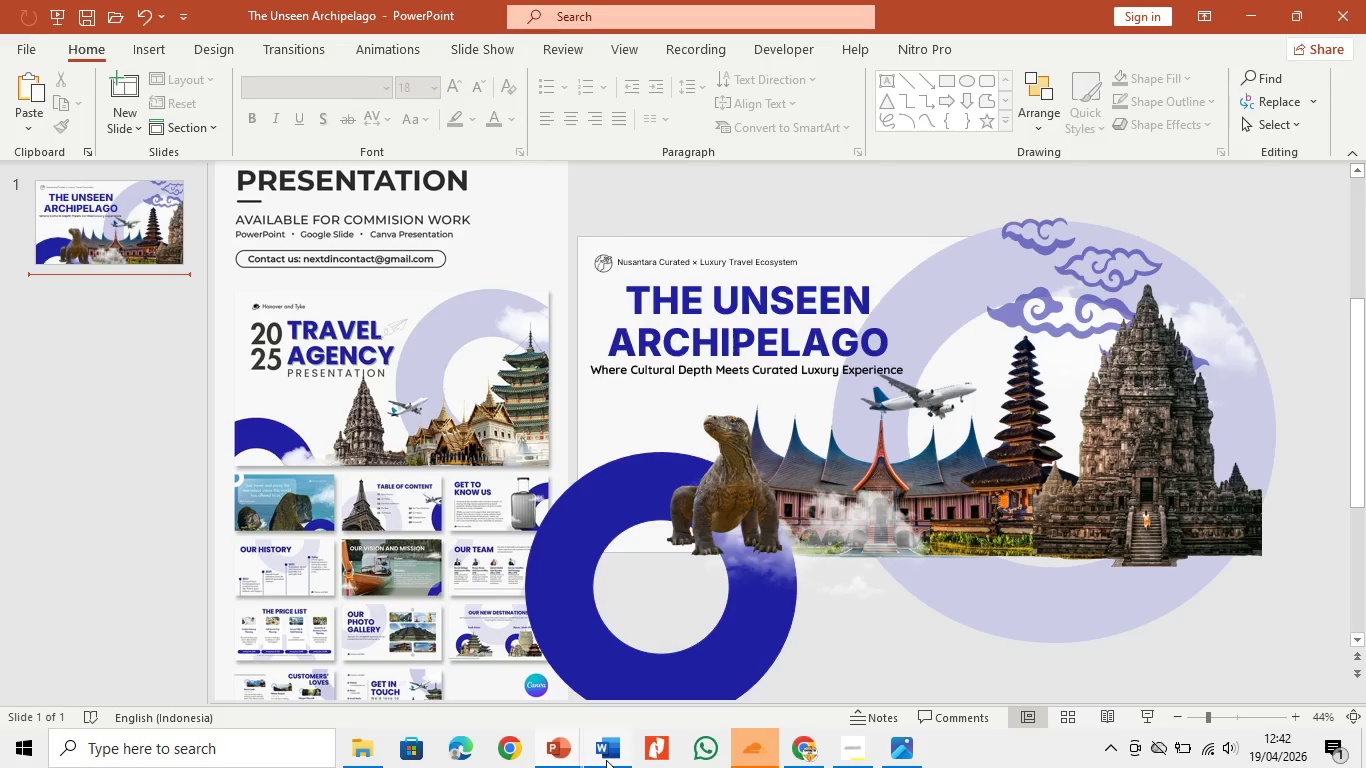 
left_click([614, 763])
 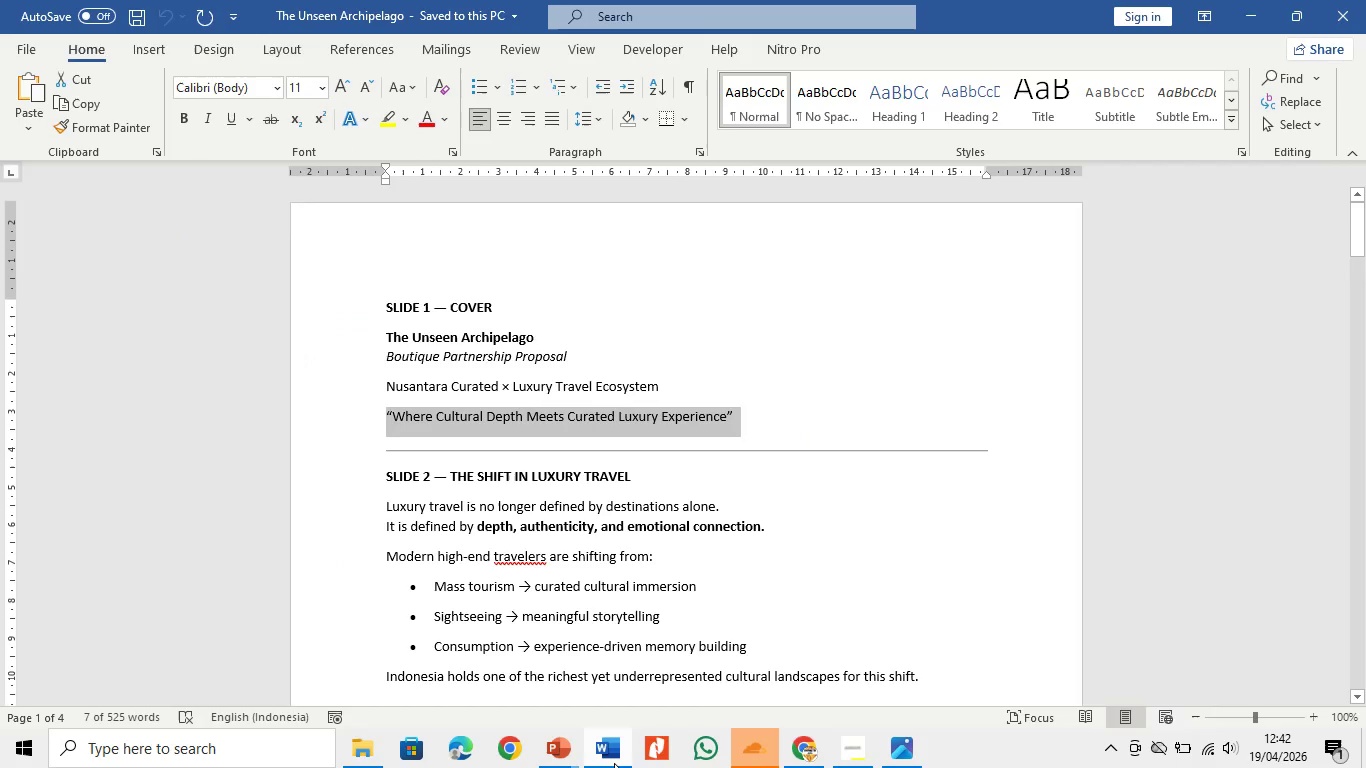 
left_click([614, 763])
 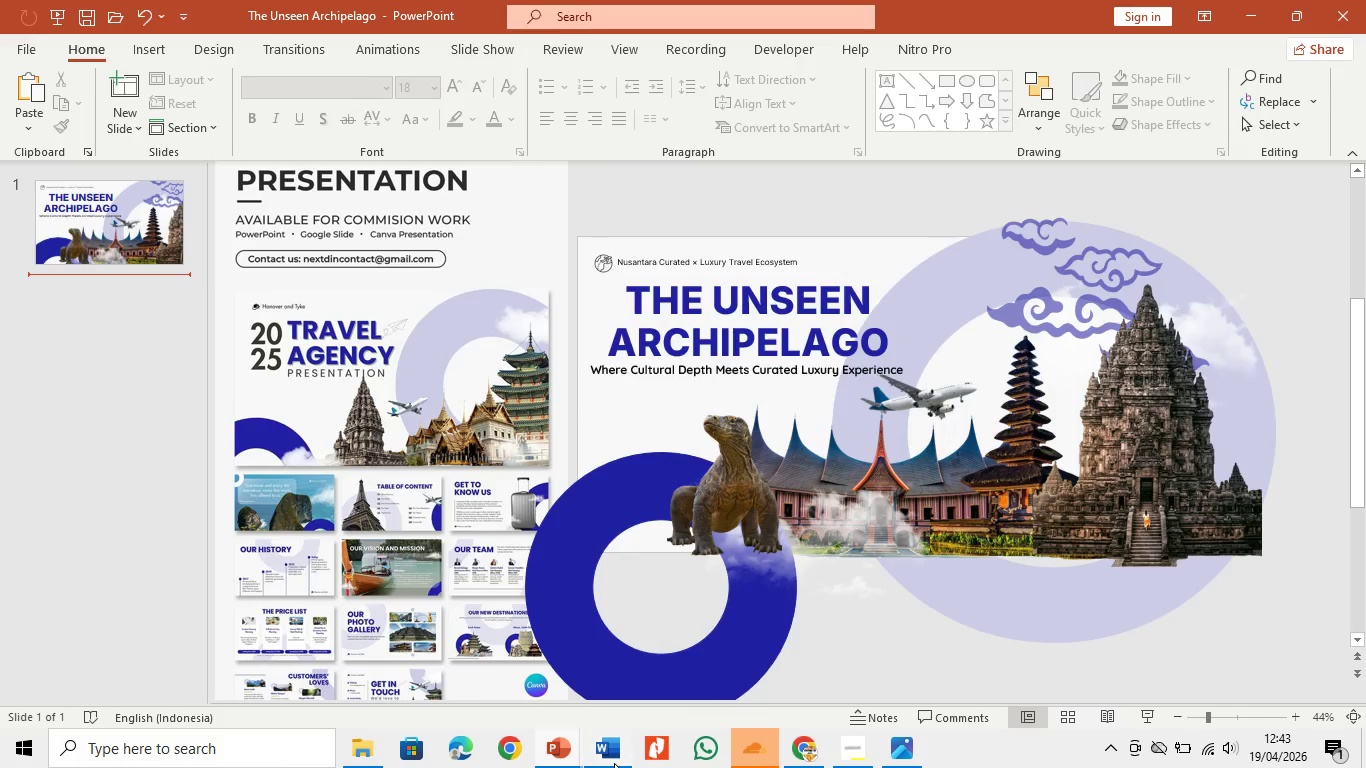 
double_click([614, 763])
 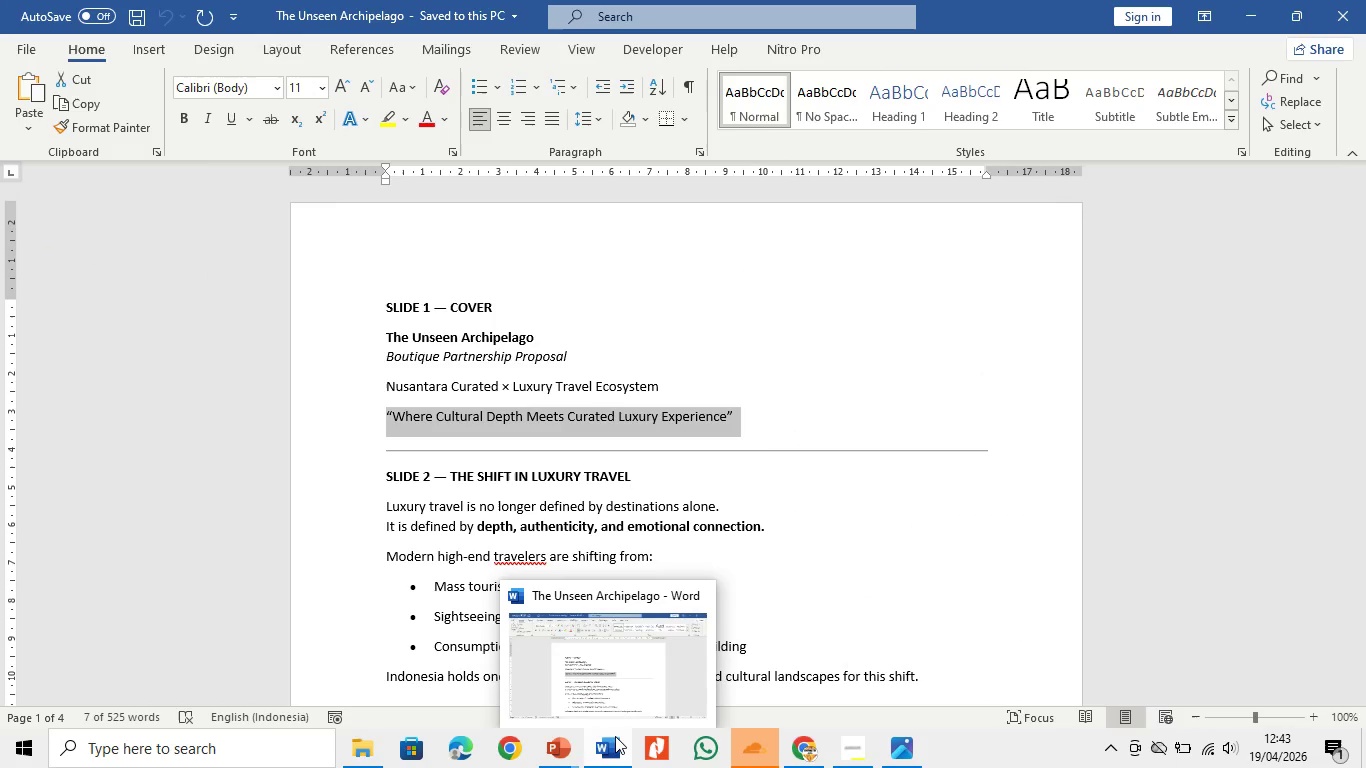 
left_click([615, 735])
 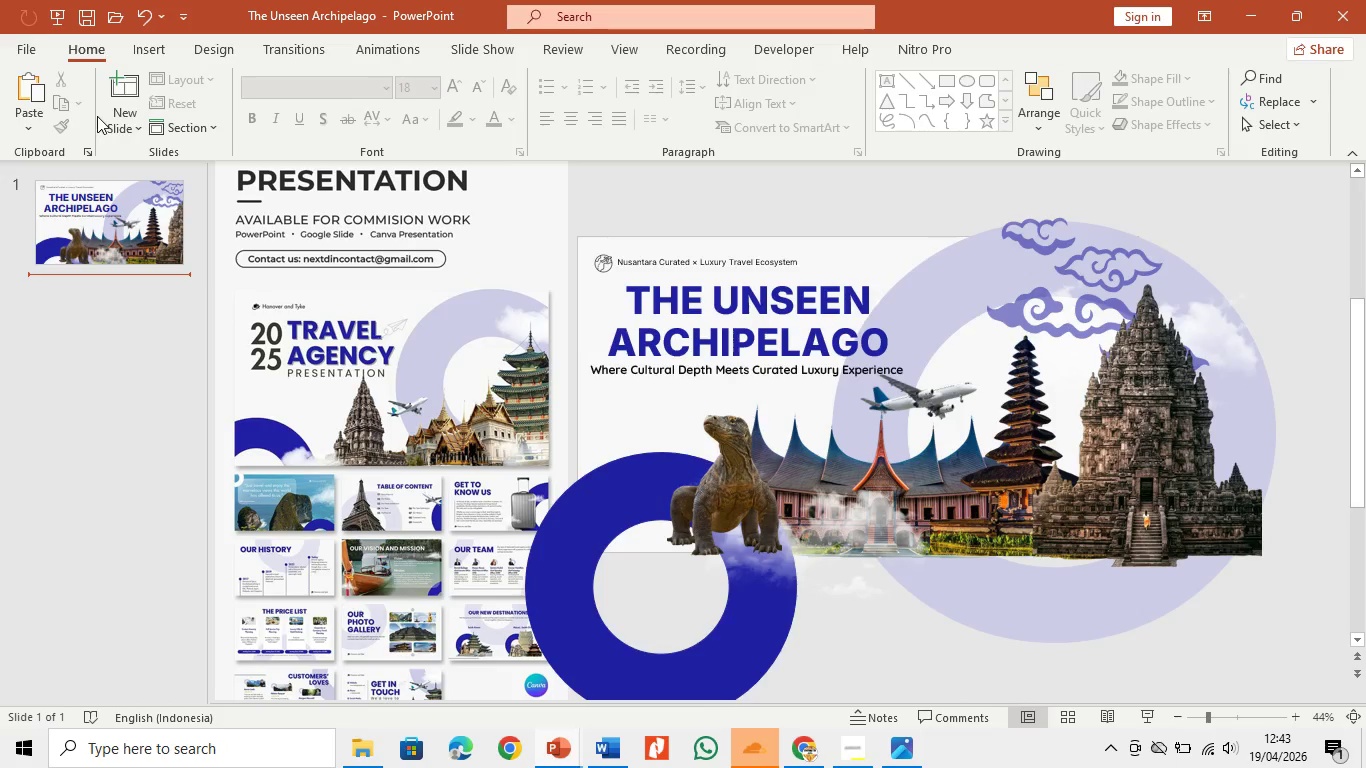 
left_click([112, 131])
 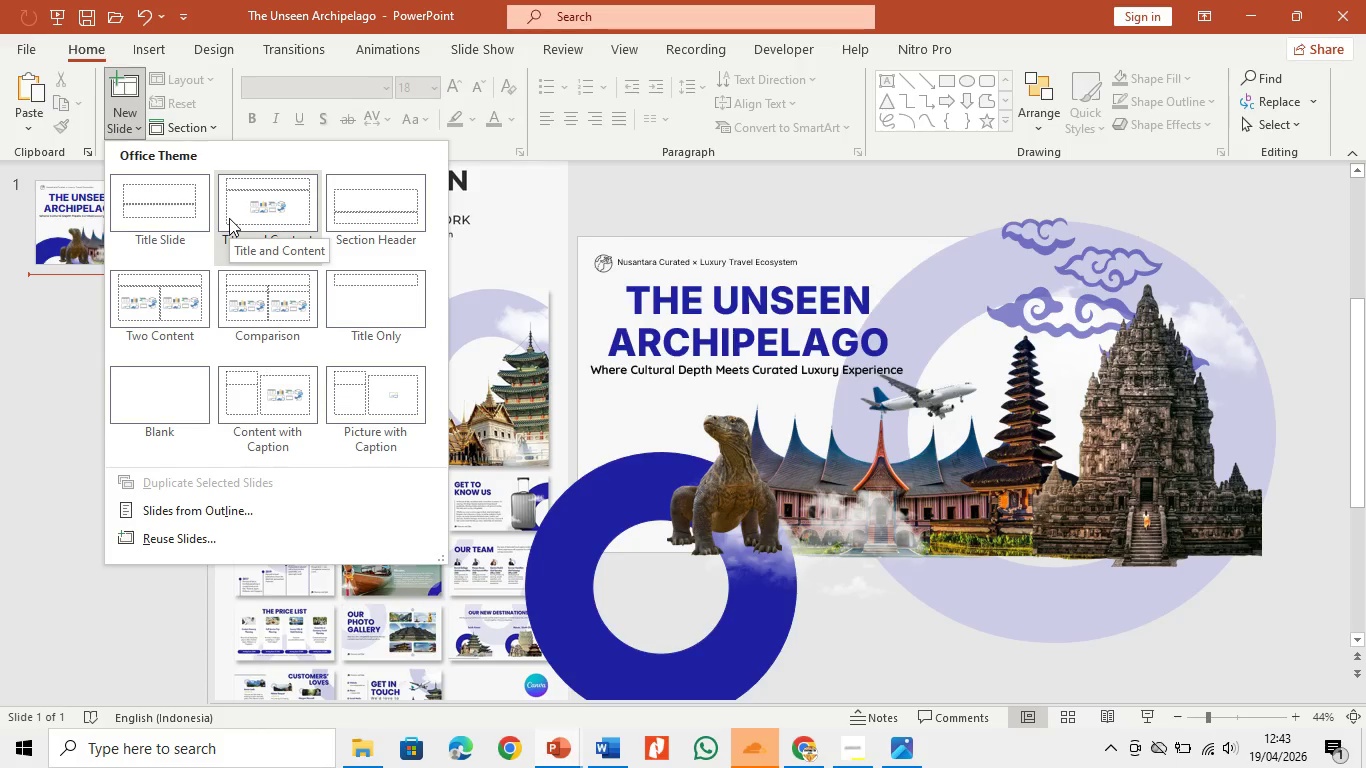 
left_click([229, 218])
 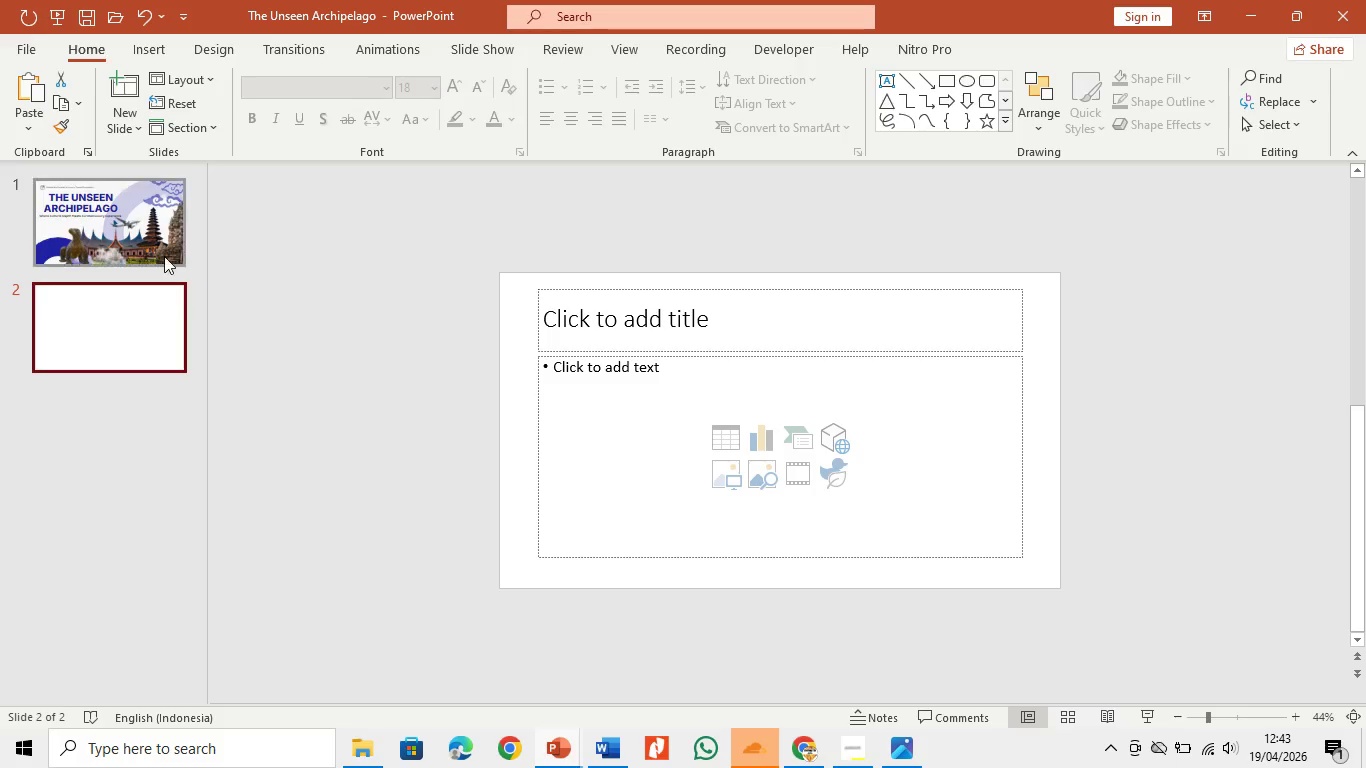 
double_click([337, 272])
 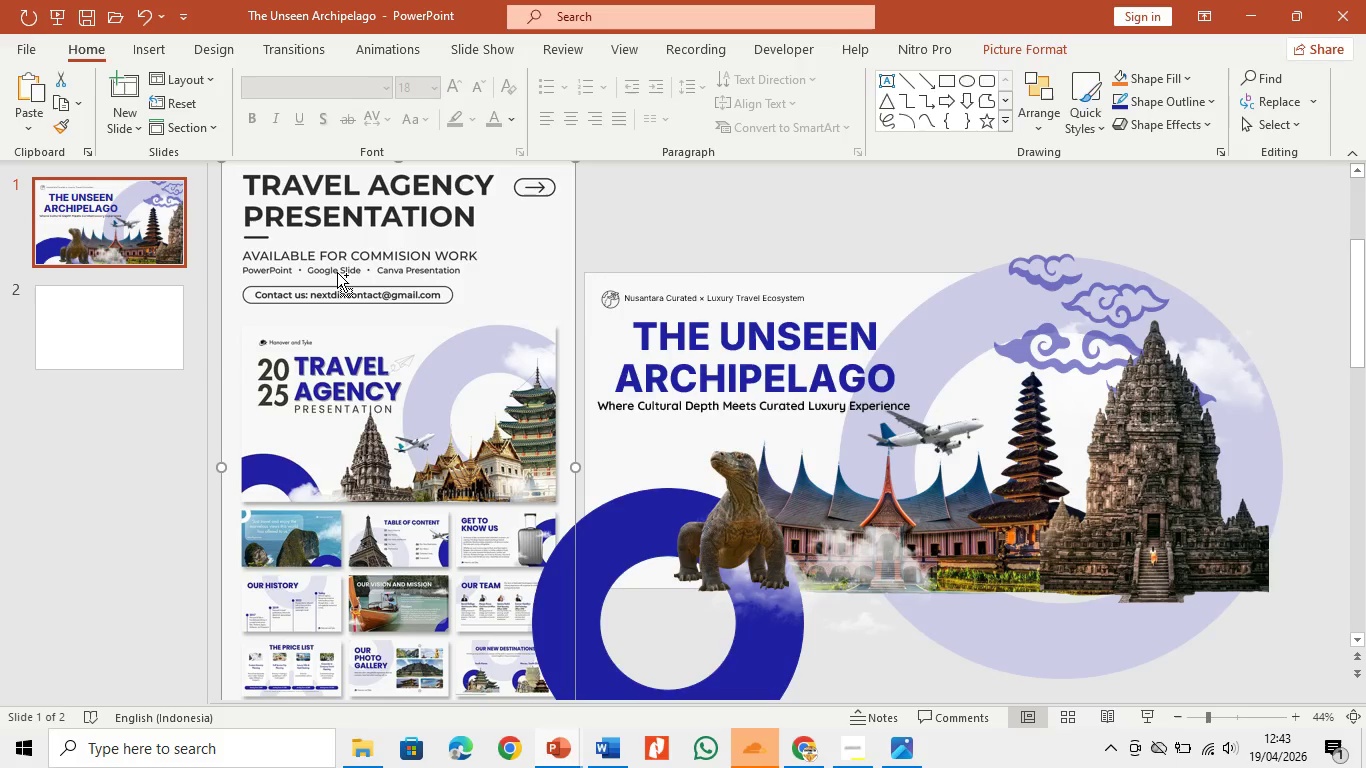 
key(Control+C)
 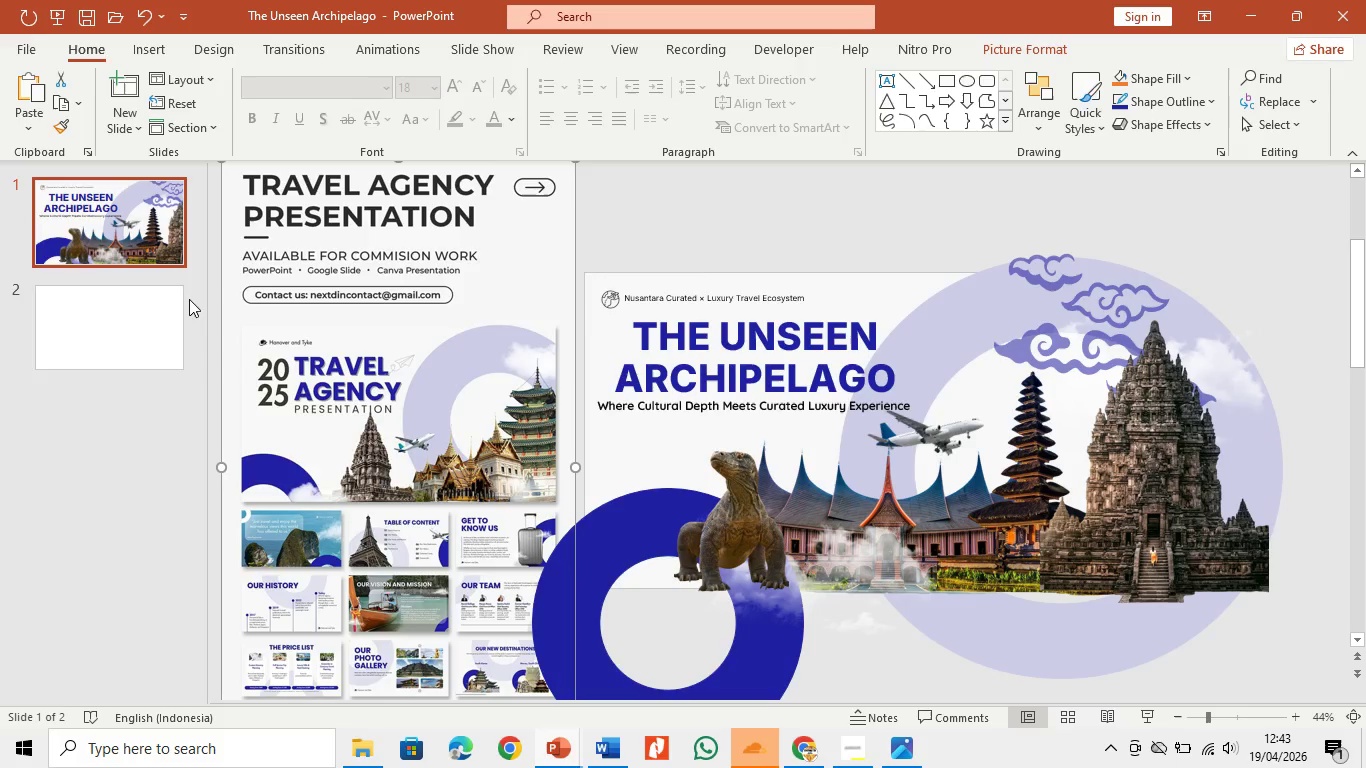 
left_click([156, 300])
 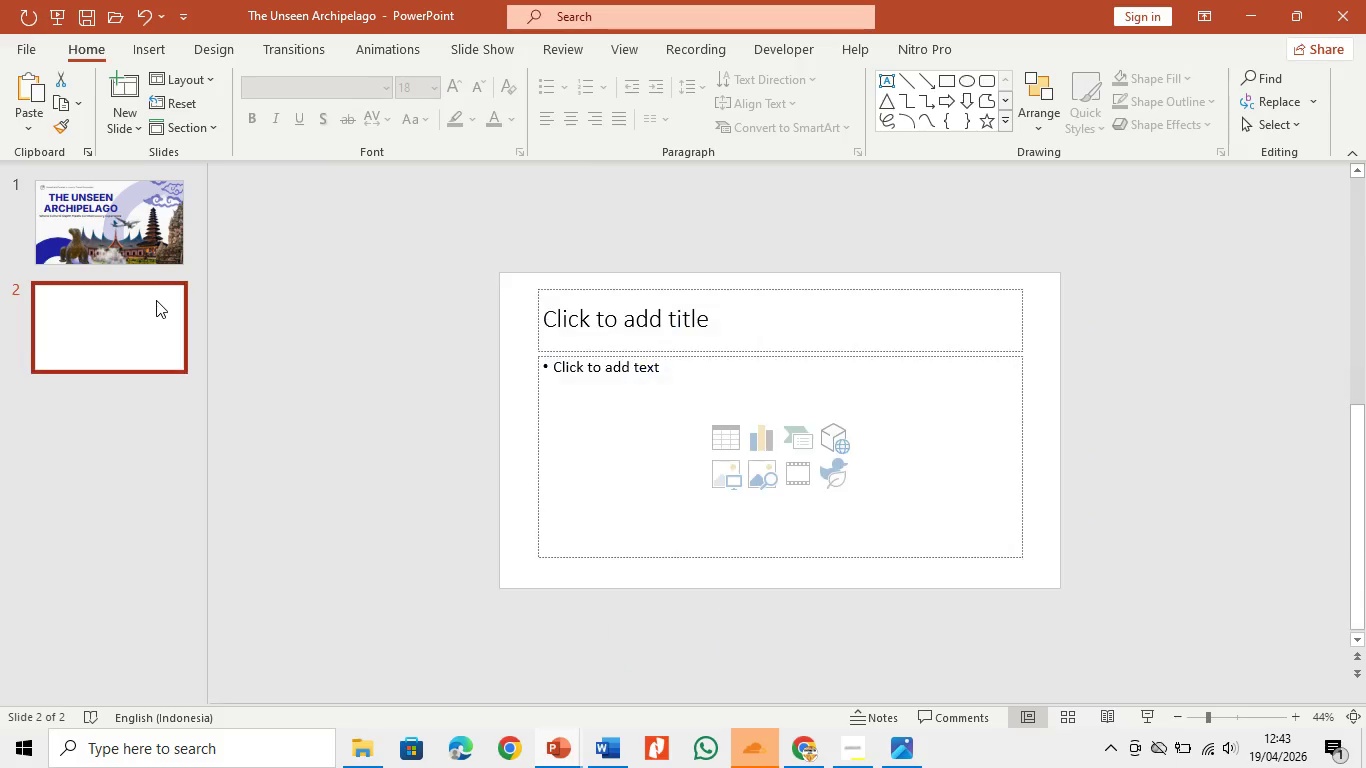 
key(Control+V)
 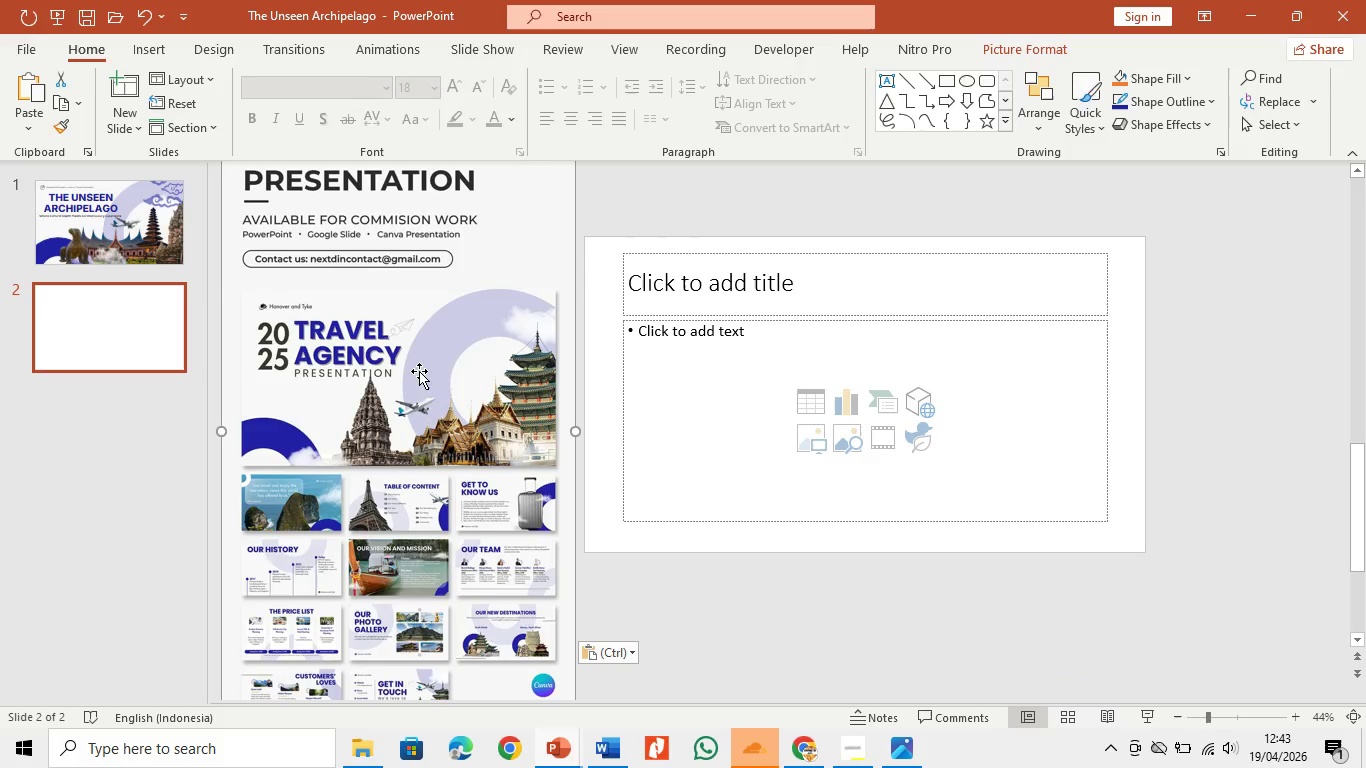 
left_click([419, 371])
 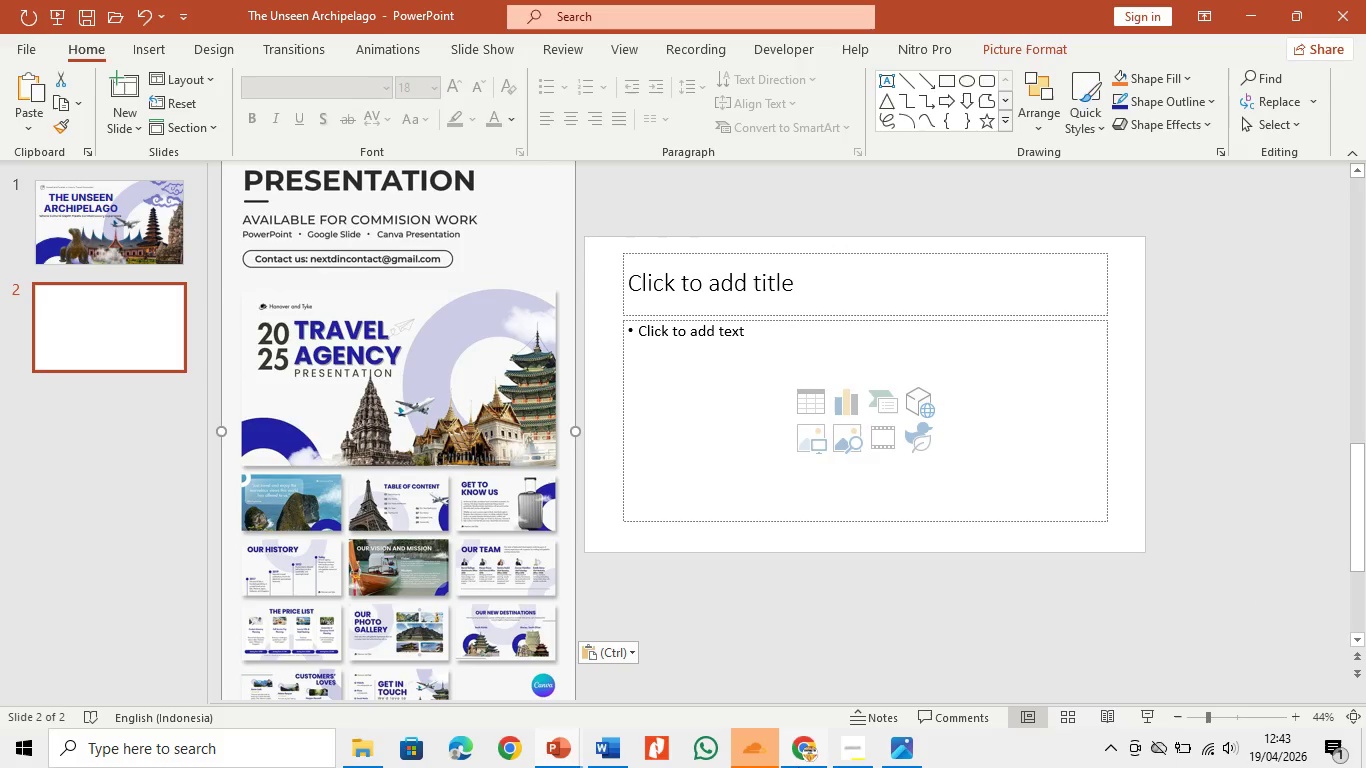 
left_click([798, 762])
 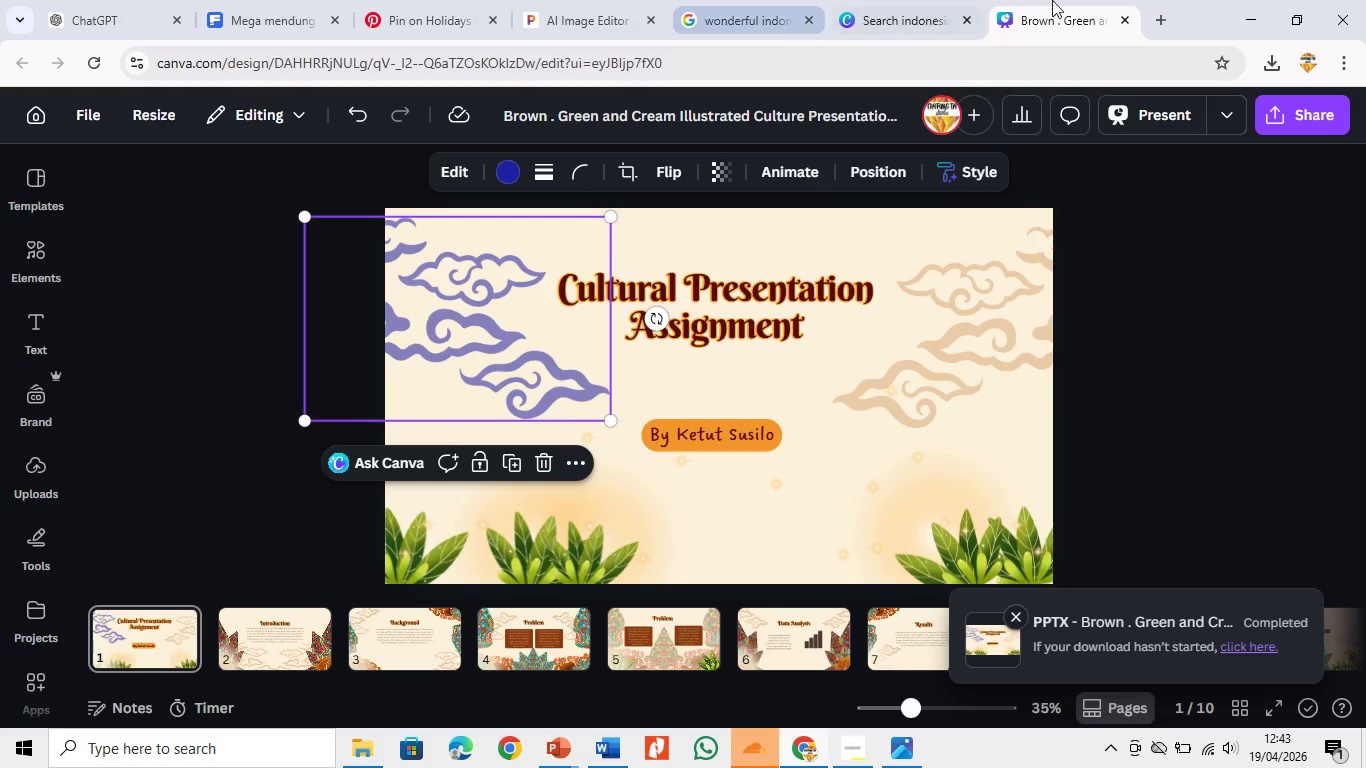 
mouse_move([874, -23])
 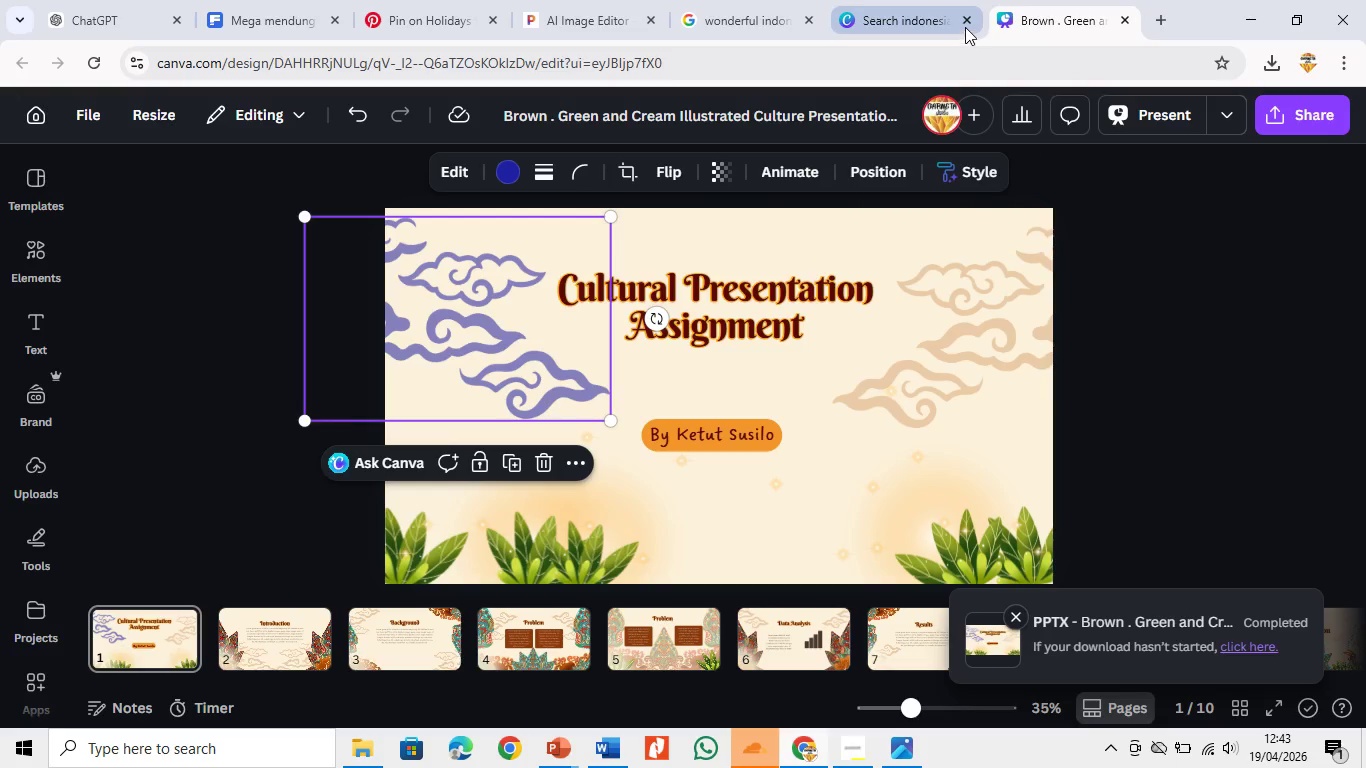 
left_click([970, 14])
 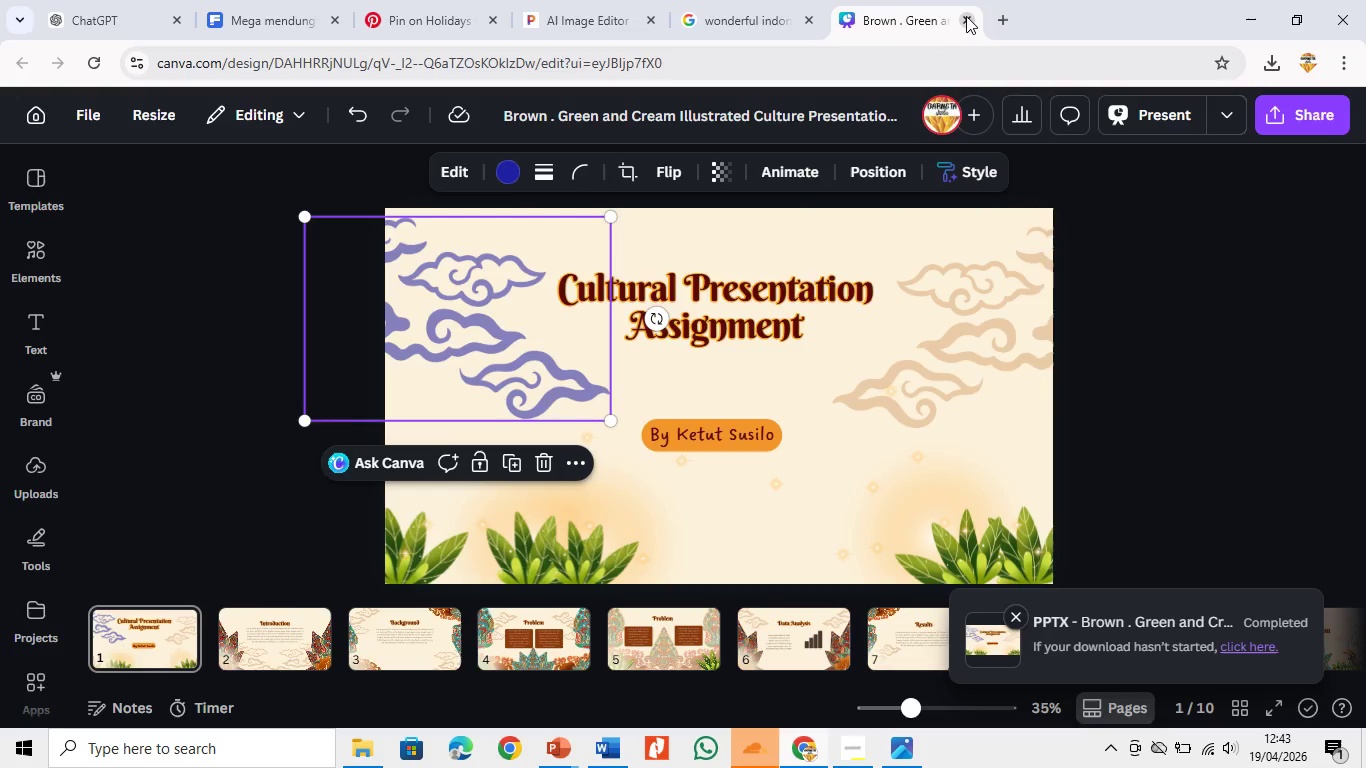 
left_click([967, 16])
 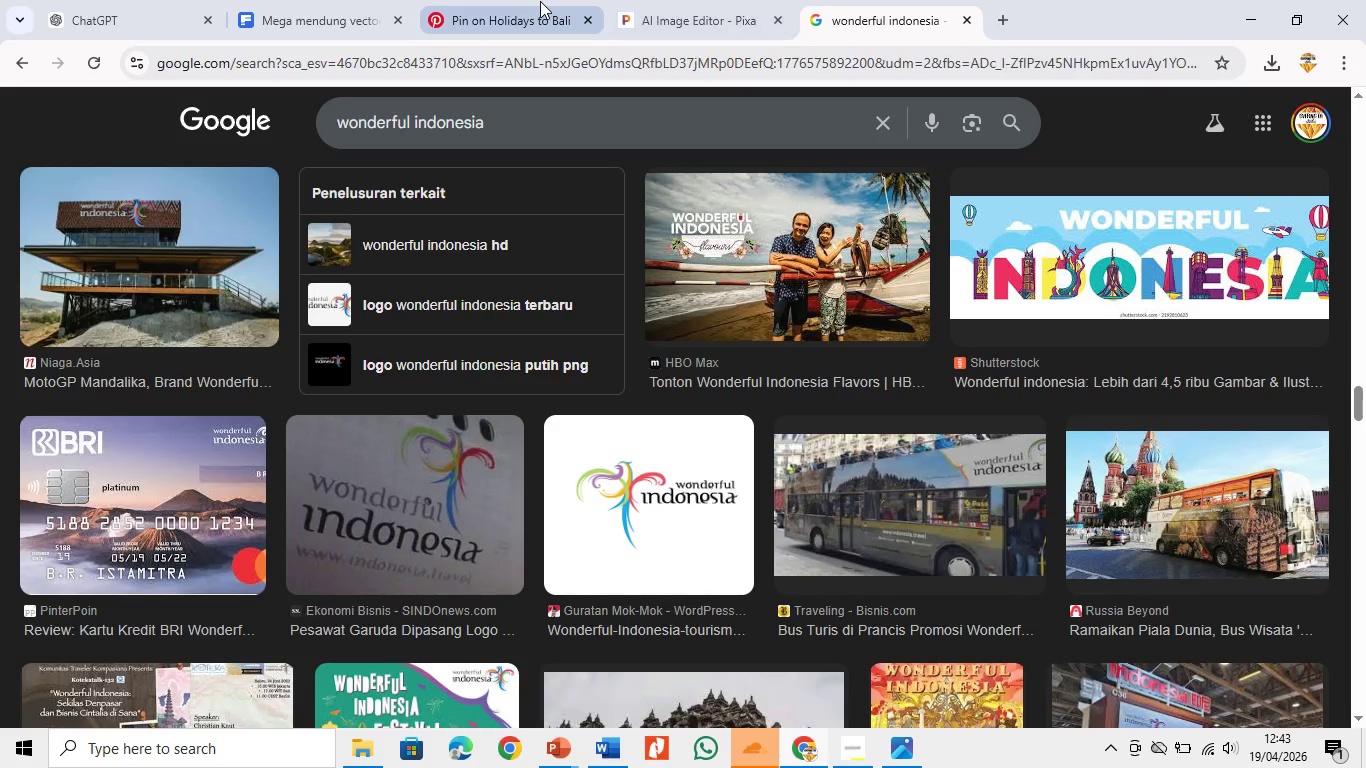 
left_click([540, 1])
 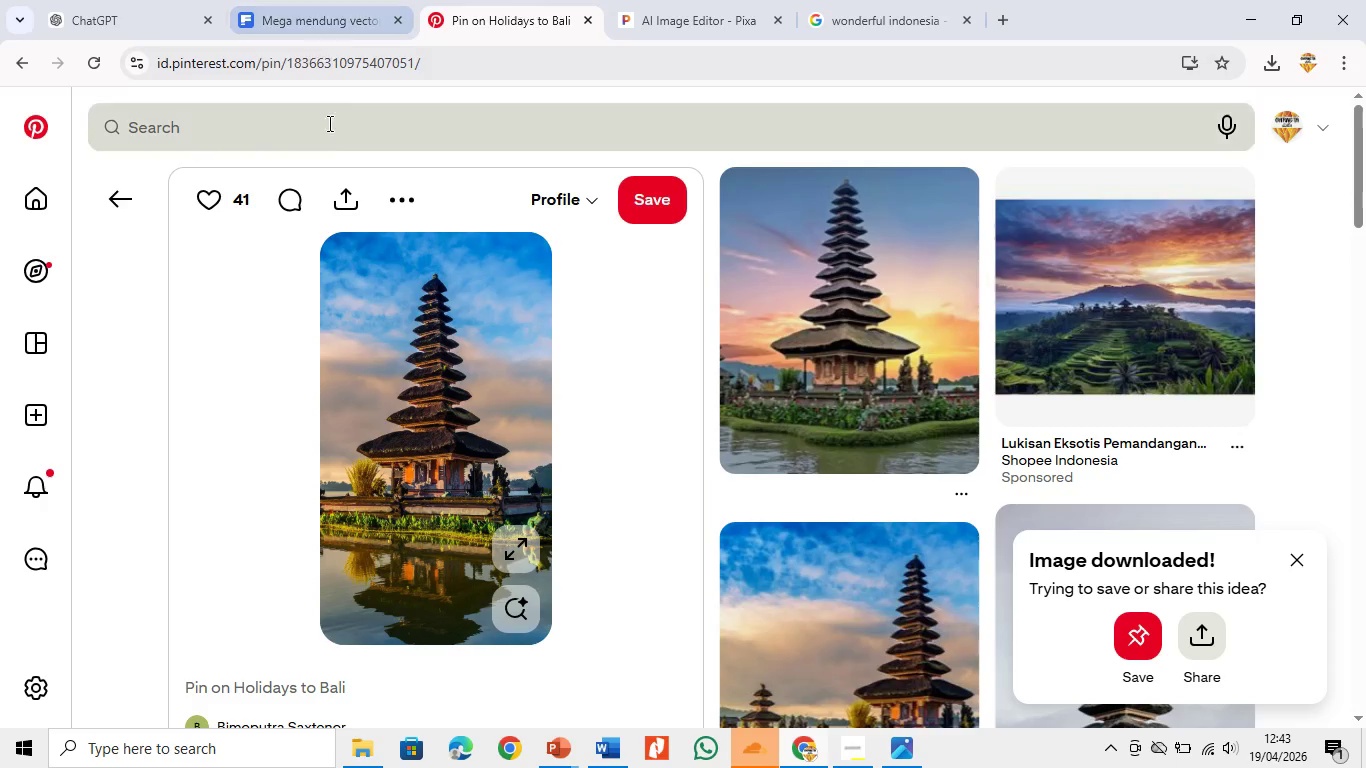 
left_click([329, 128])
 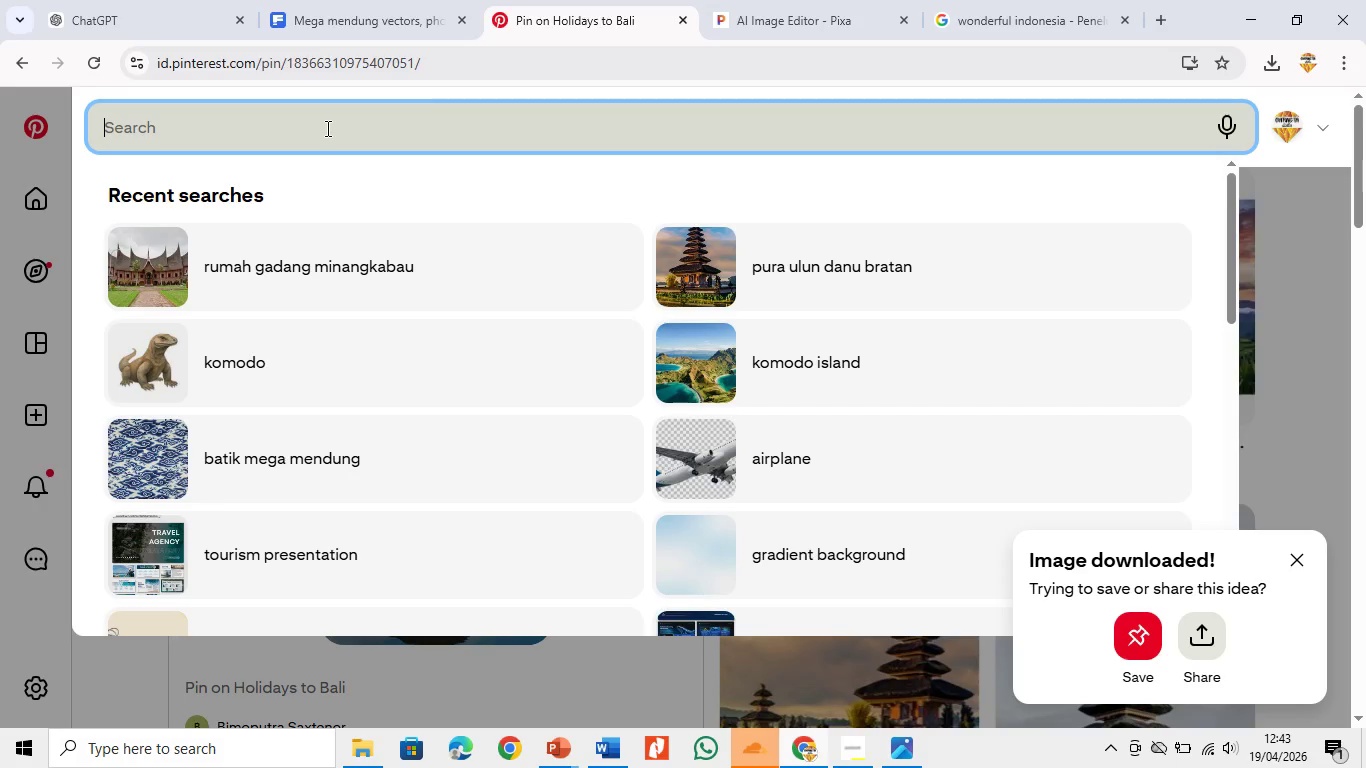 
type(suitcase)
 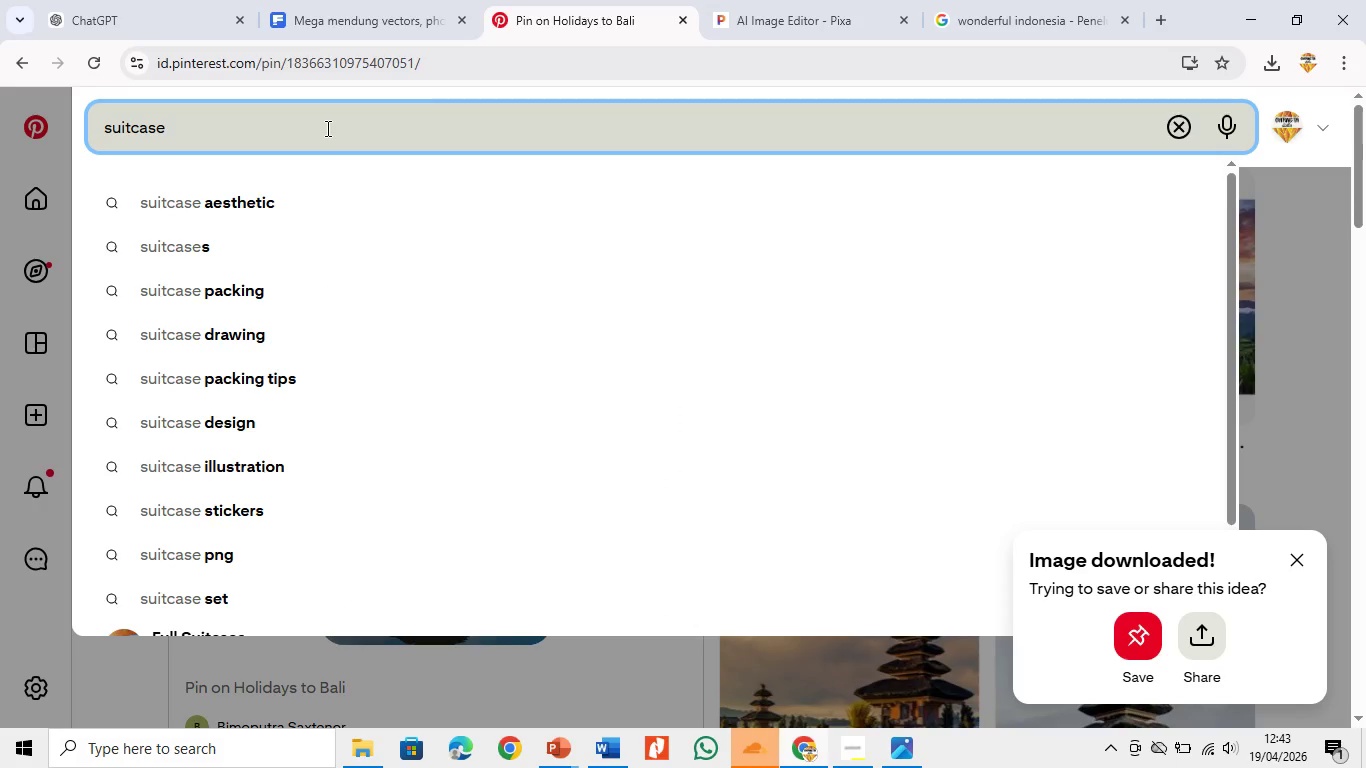 
key(ArrowDown)
 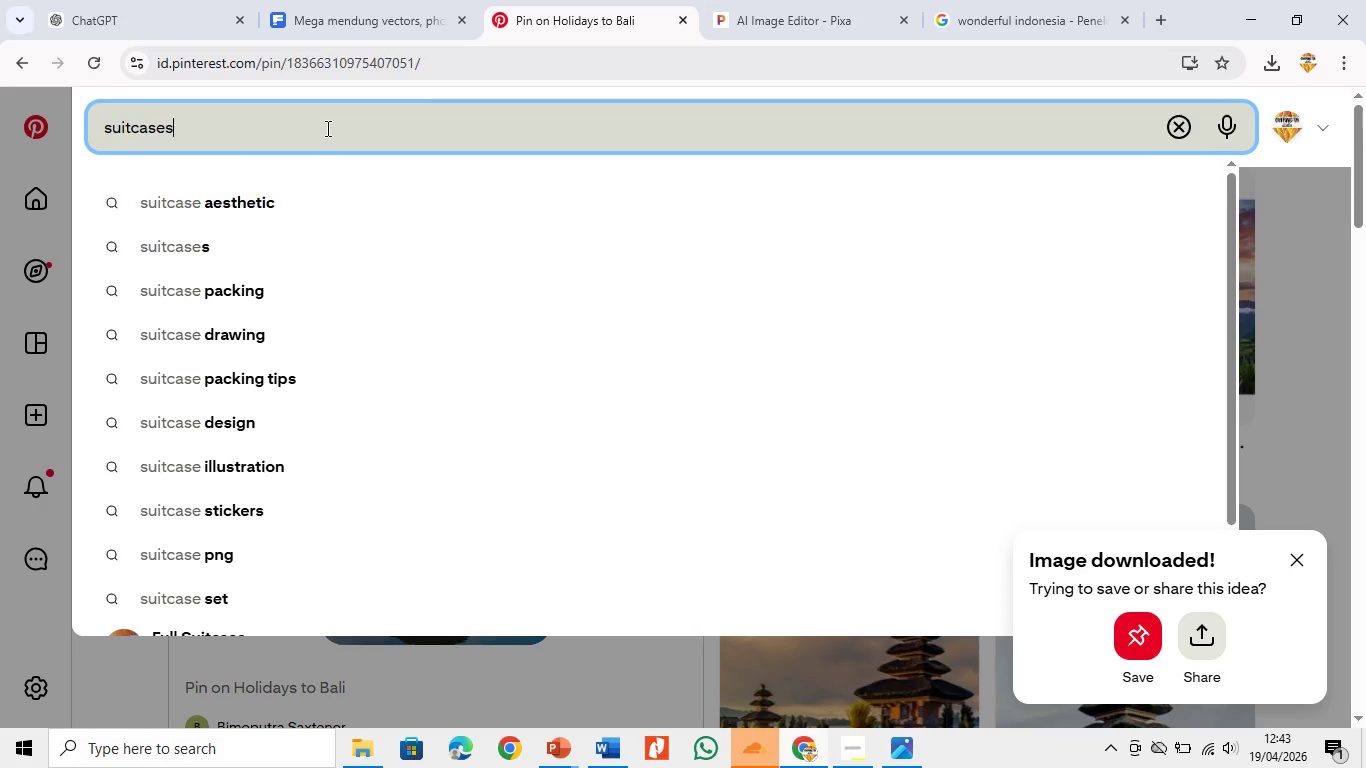 
key(ArrowDown)
 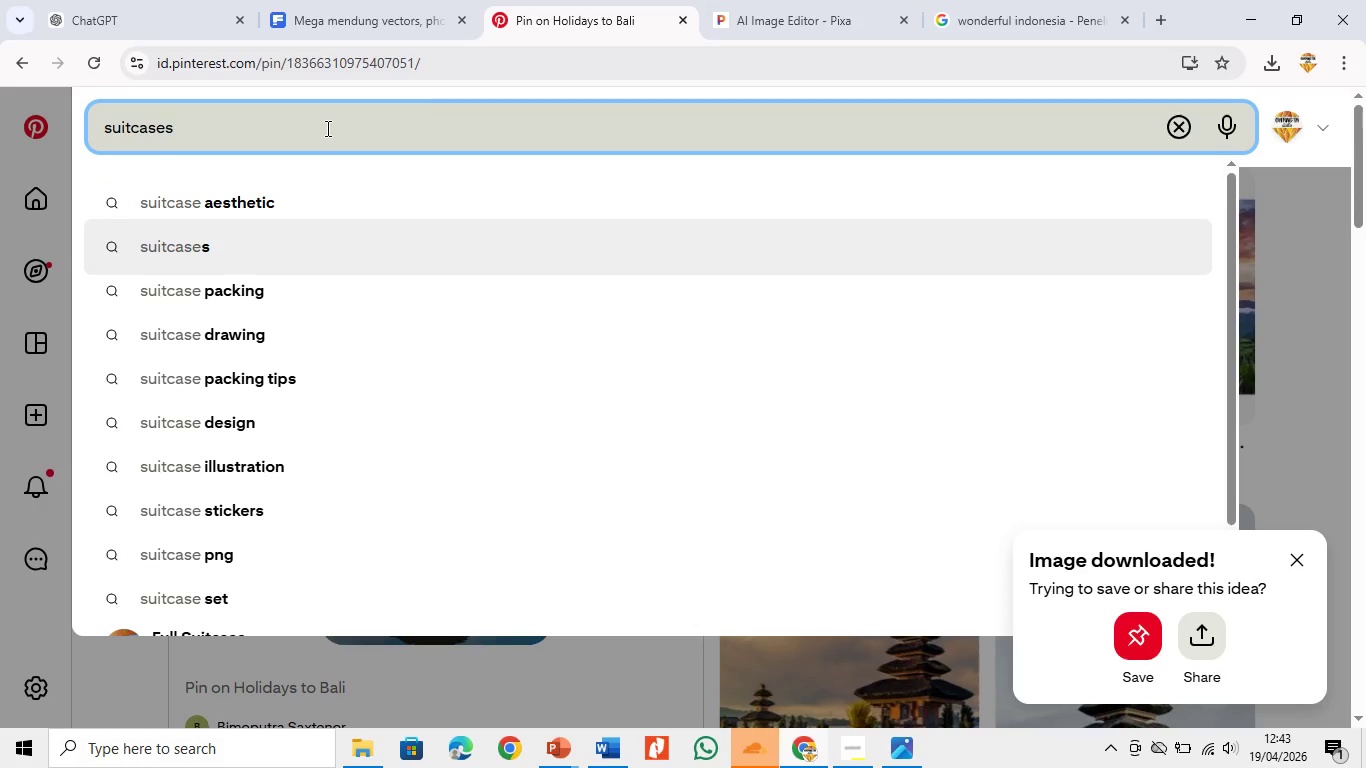 
key(Enter)
 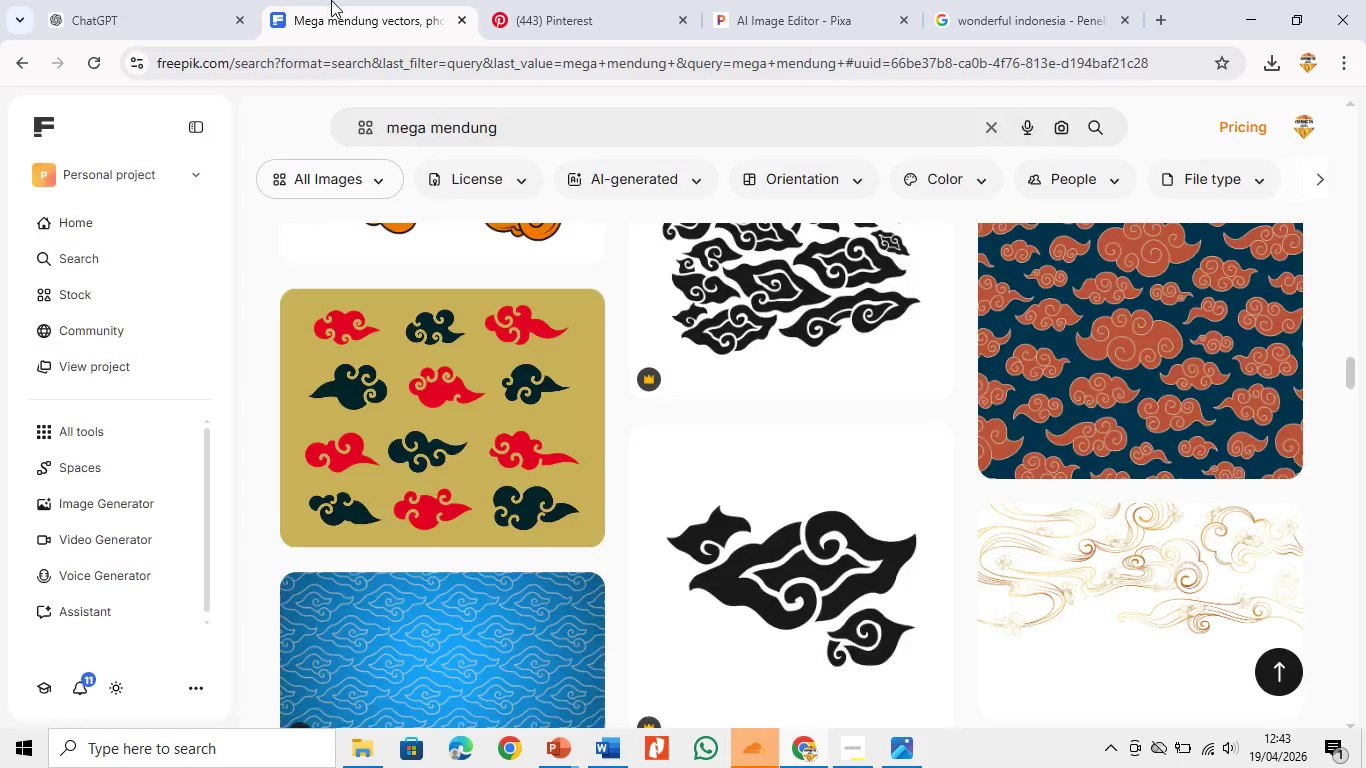 
left_click_drag(start_coordinate=[504, 131], to_coordinate=[316, 130])
 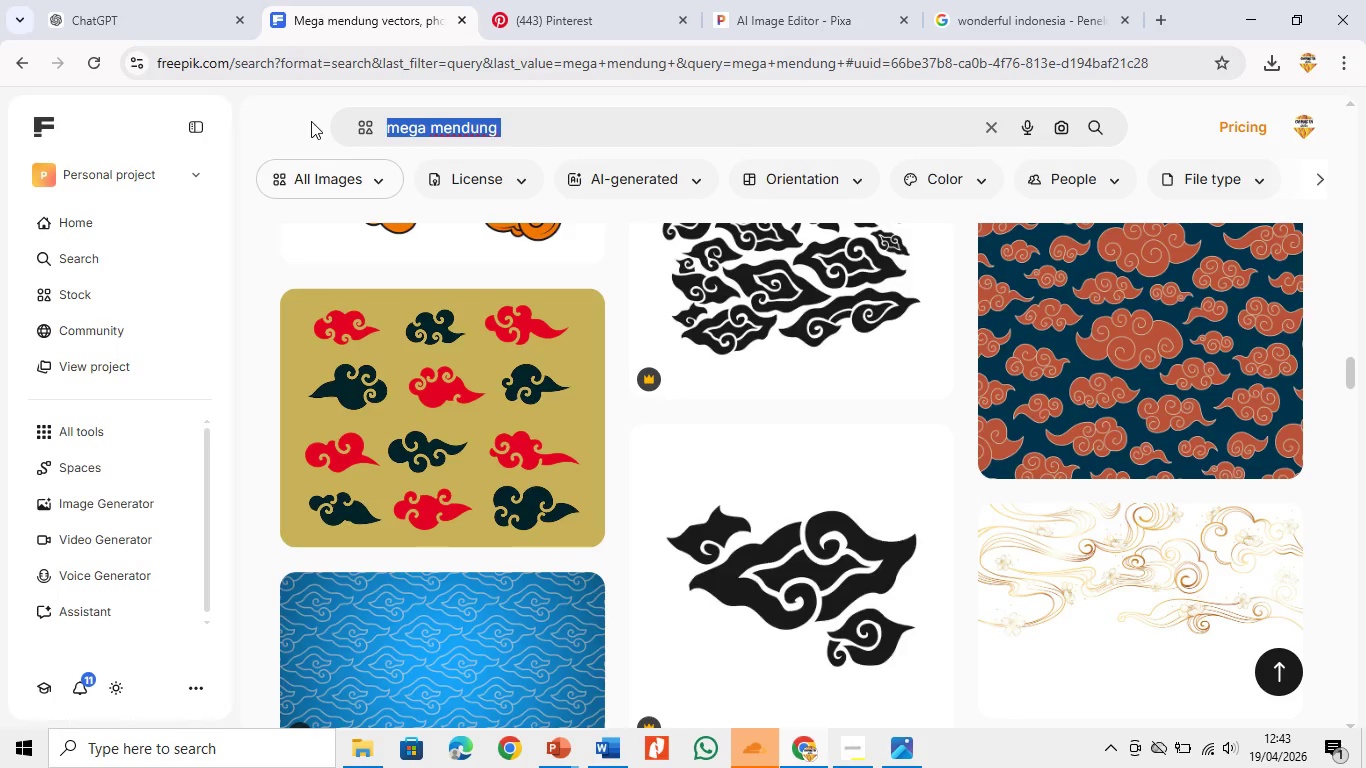 
type(suitcase)
 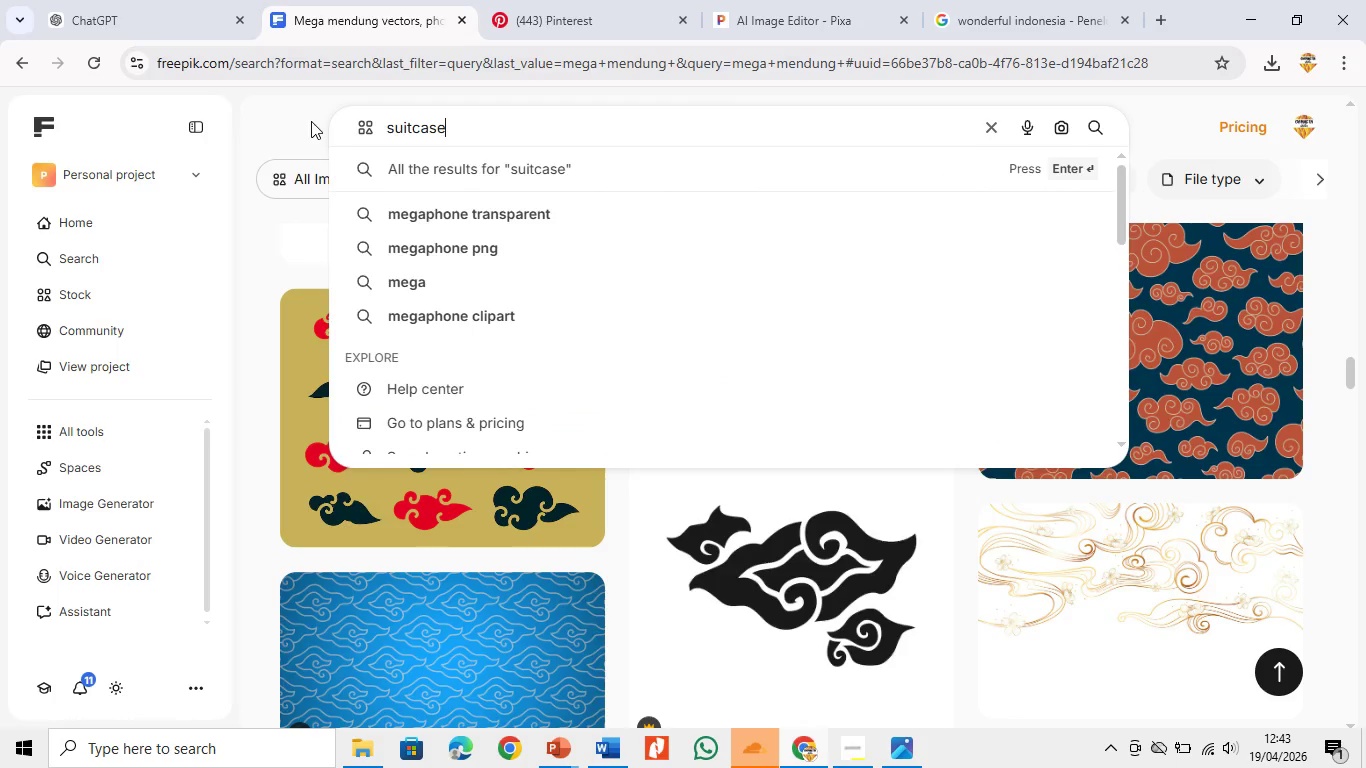 
key(Enter)
 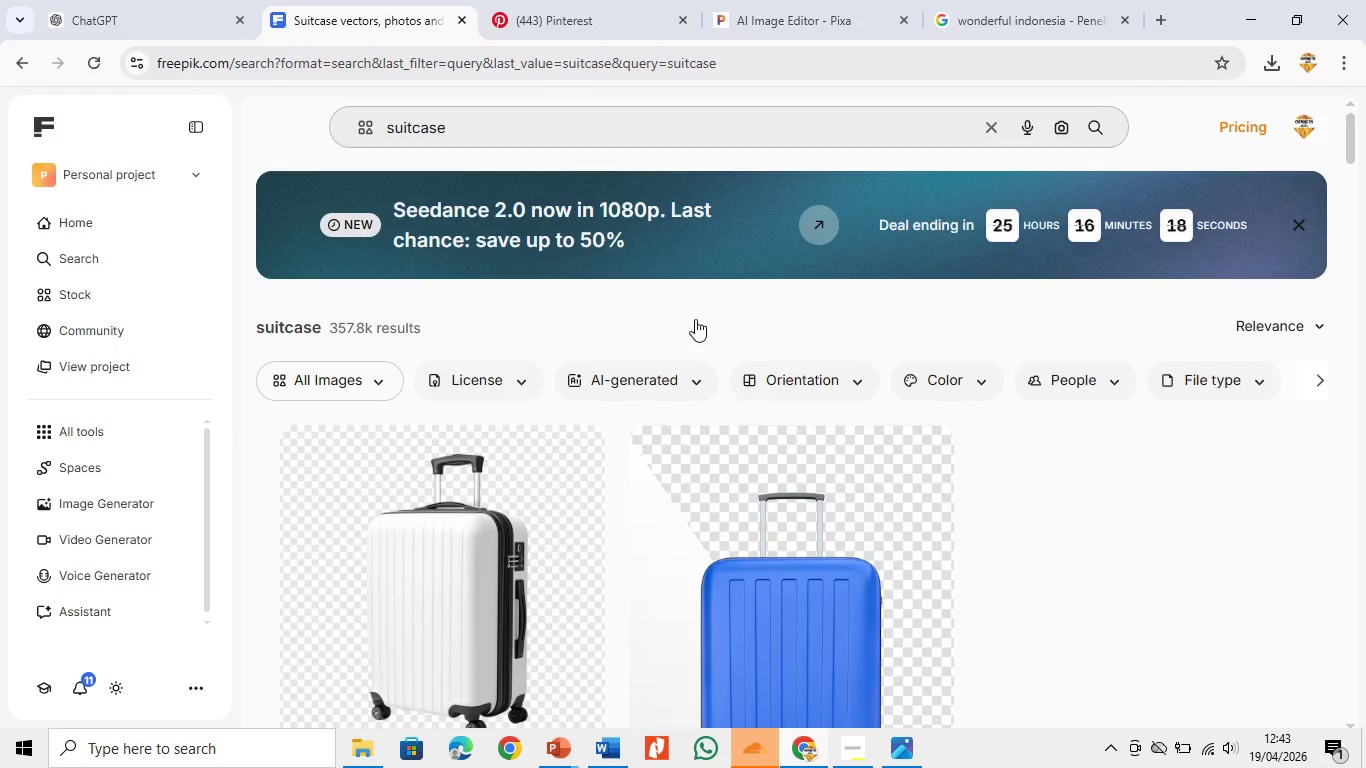 
scroll: coordinate [876, 453], scroll_direction: down, amount: 3.0
 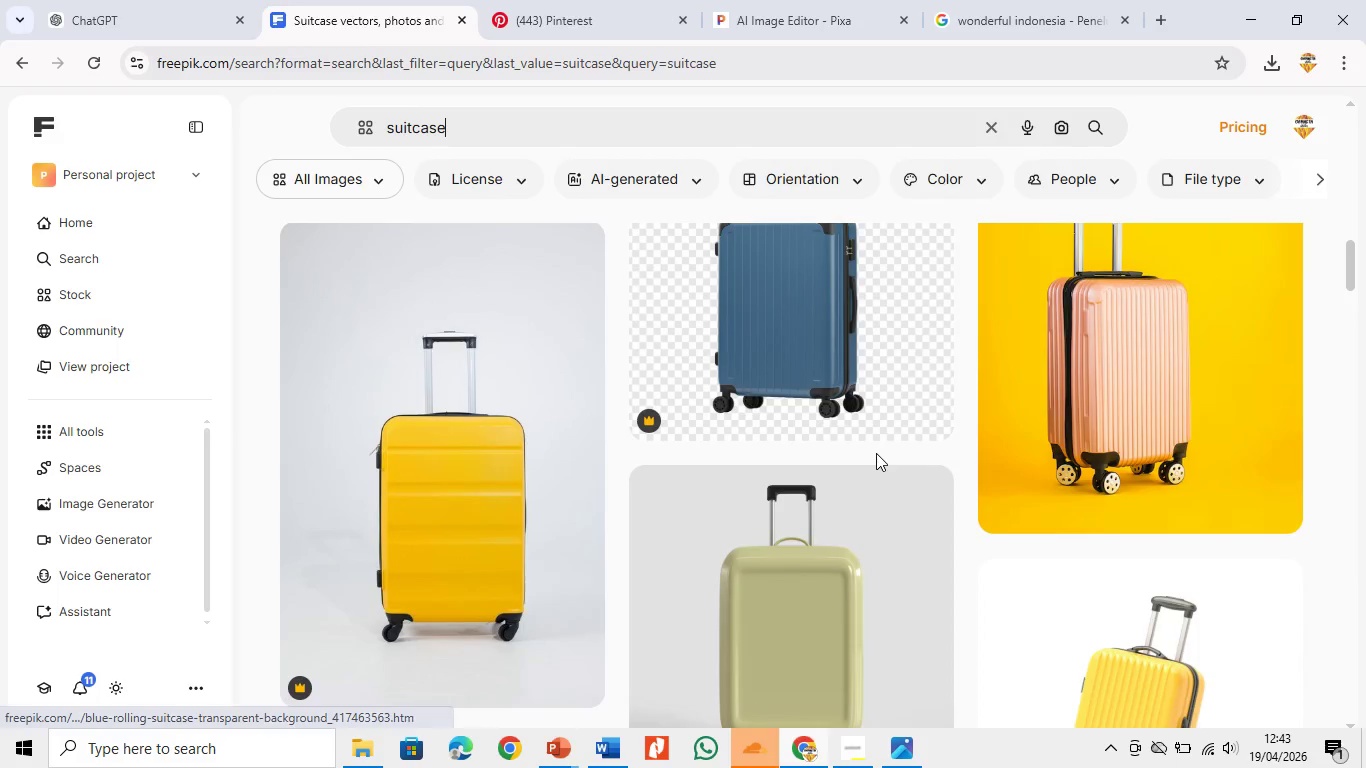 
scroll: coordinate [1017, 420], scroll_direction: up, amount: 6.0
 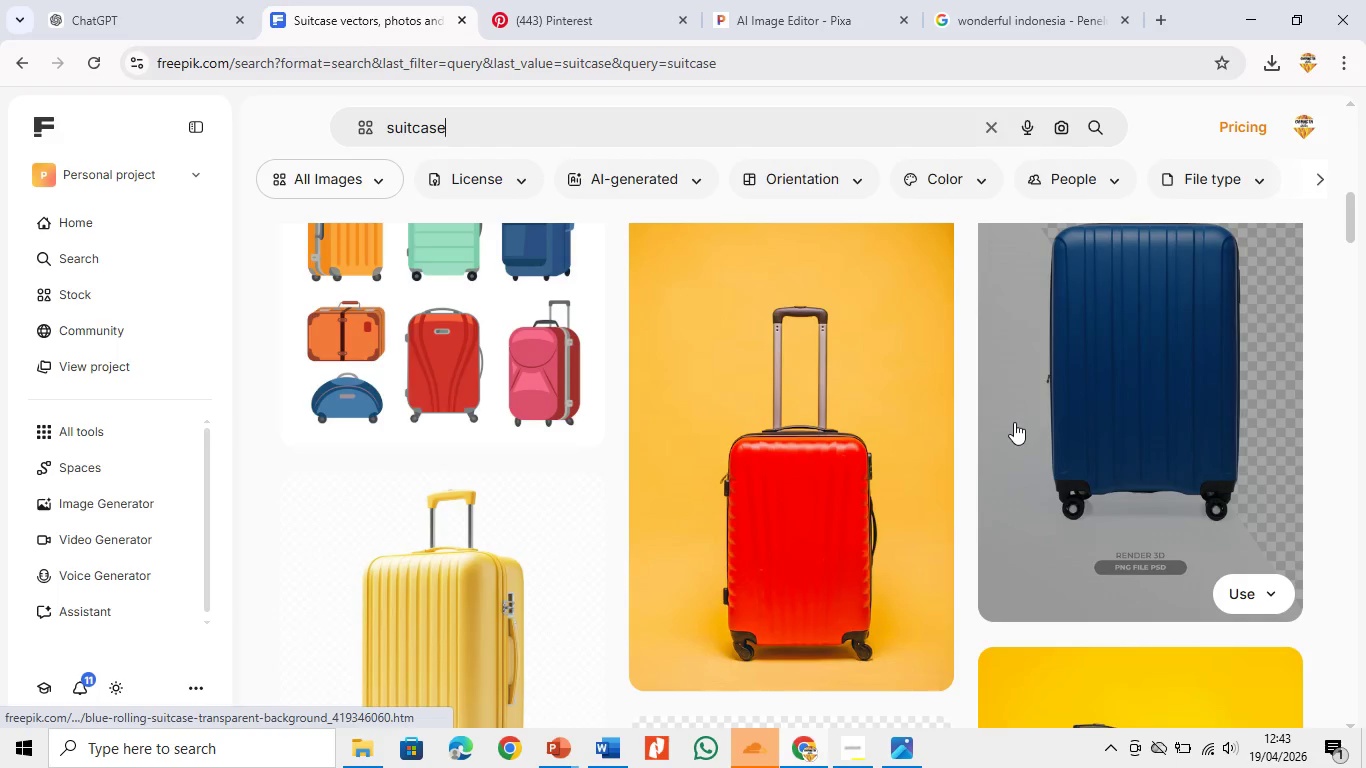 
scroll: coordinate [1014, 422], scroll_direction: down, amount: 13.0
 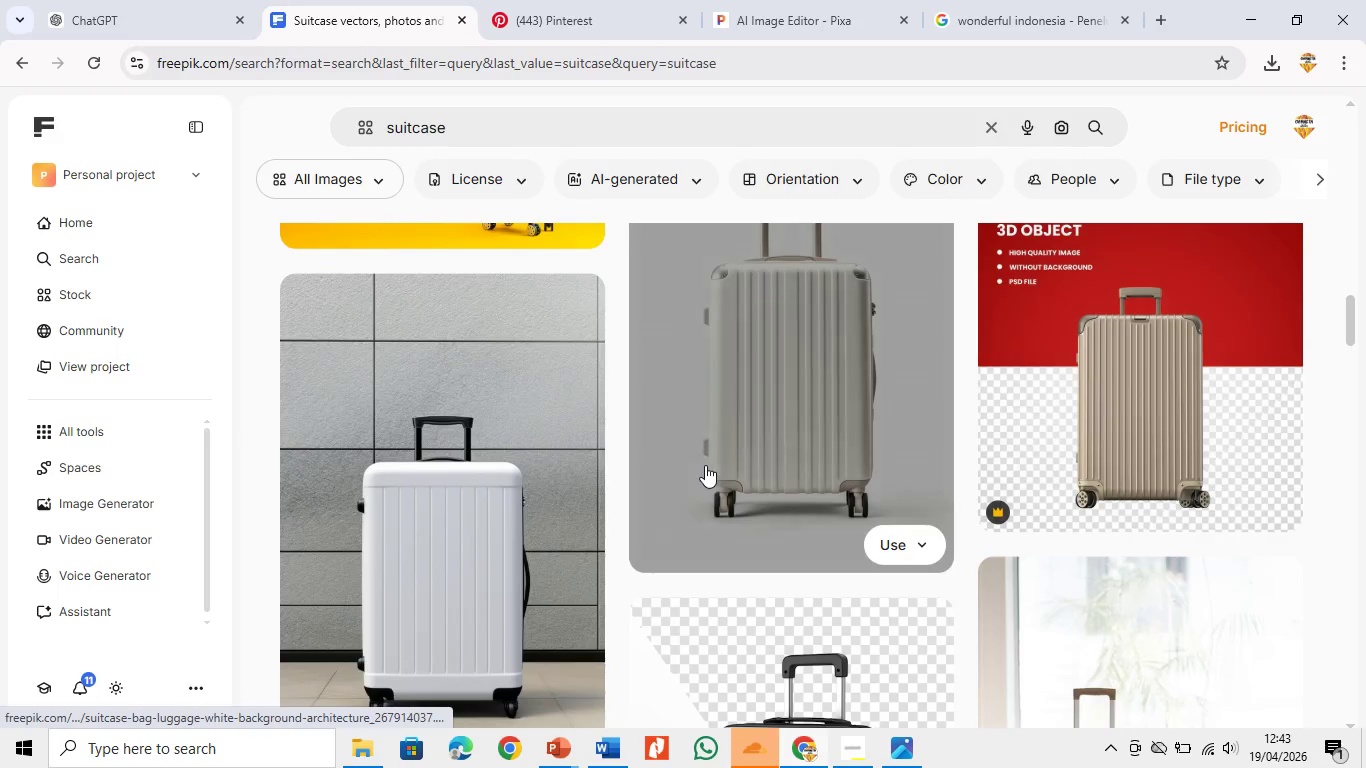 
scroll: coordinate [706, 464], scroll_direction: up, amount: 2.0
 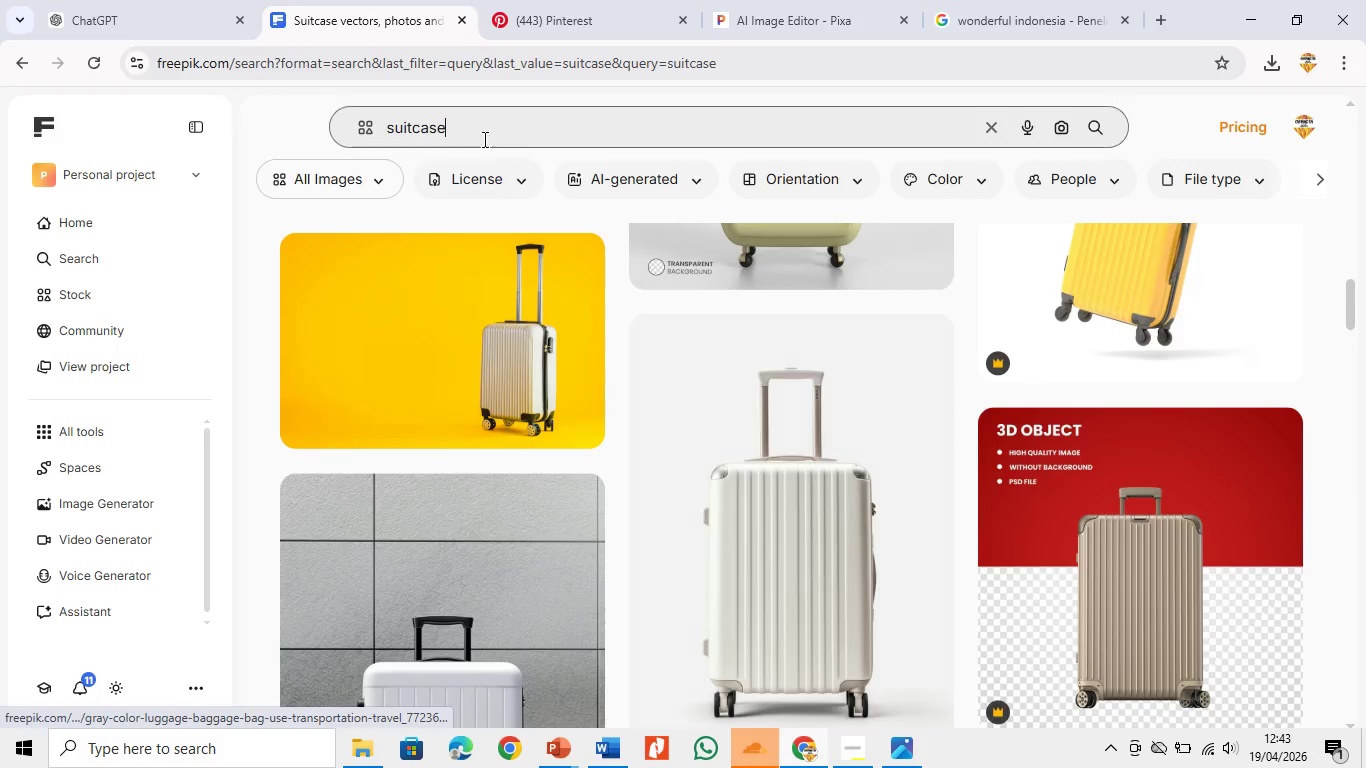 
left_click([478, 183])
 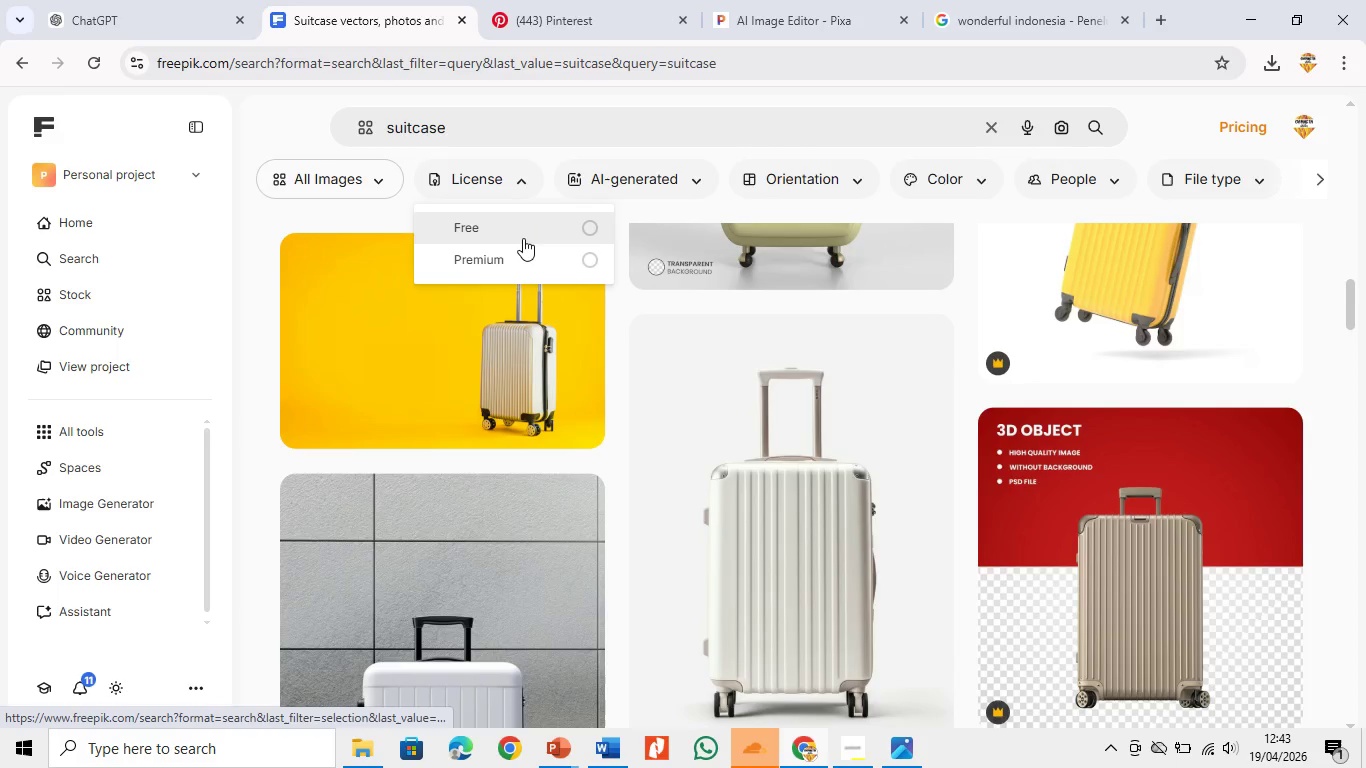 
left_click([524, 232])
 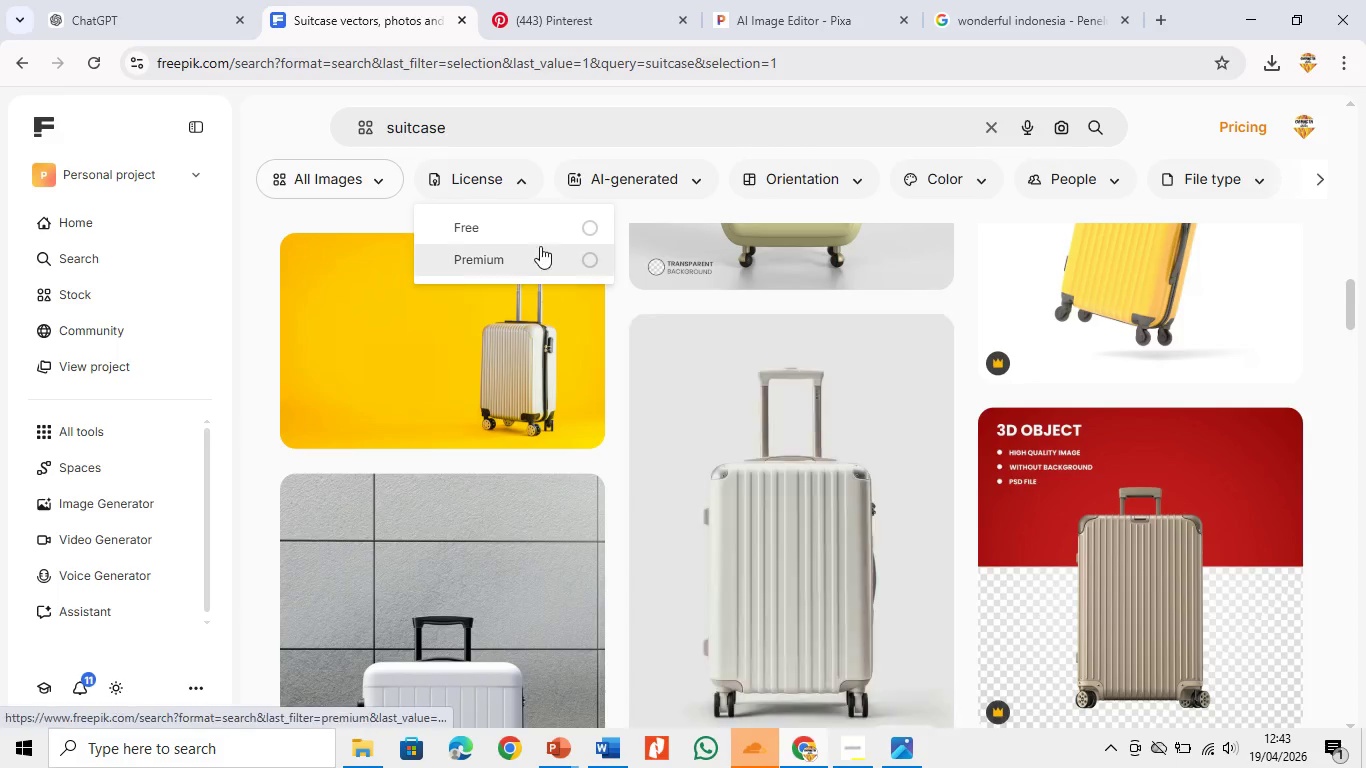 
left_click([542, 232])
 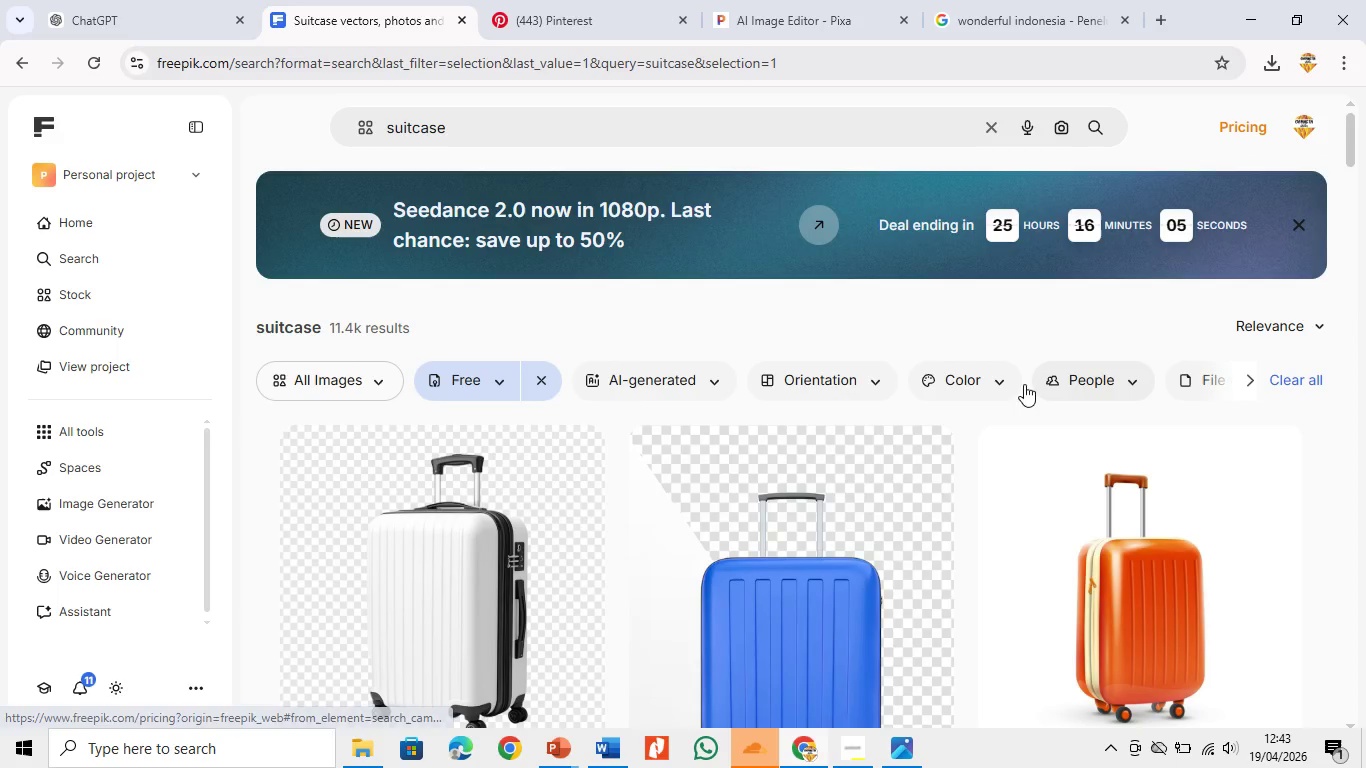 
scroll: coordinate [805, 412], scroll_direction: down, amount: 13.0
 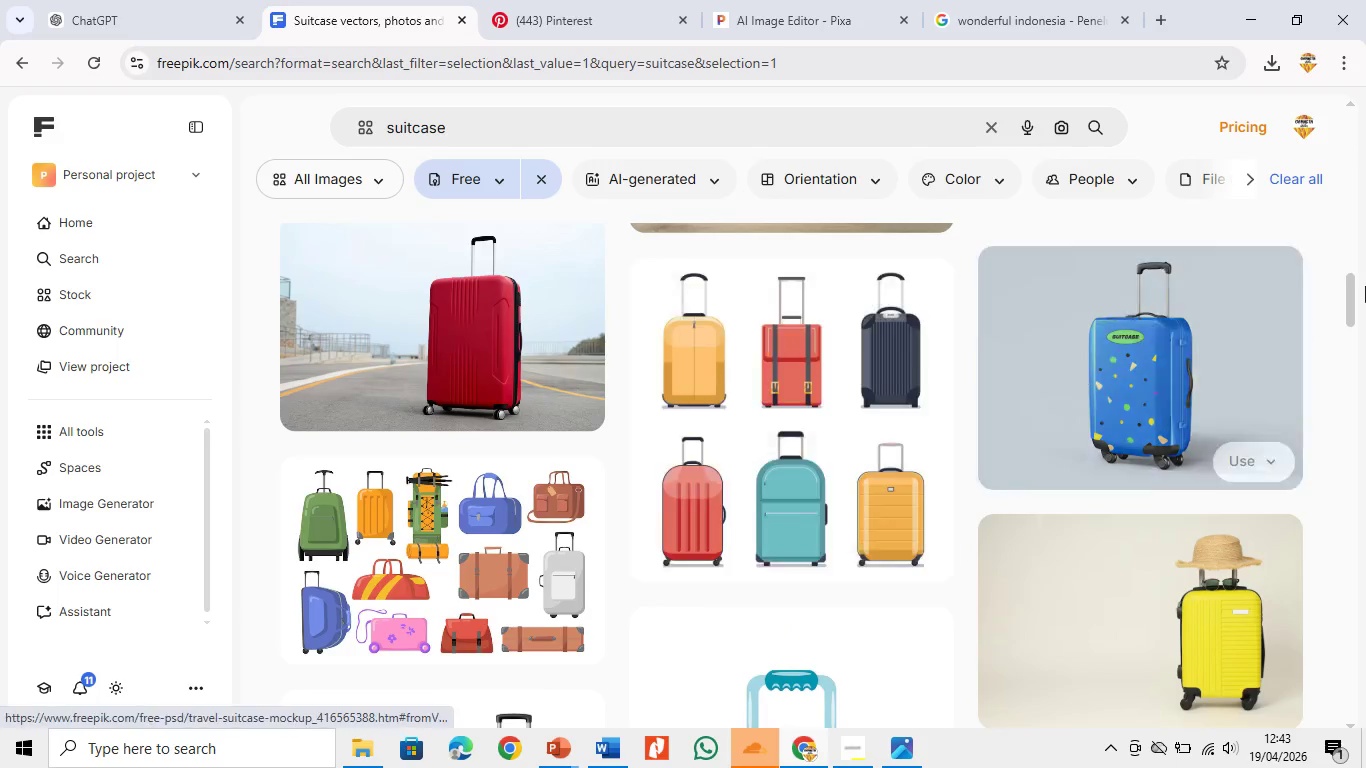 
left_click_drag(start_coordinate=[1351, 308], to_coordinate=[1349, 265])
 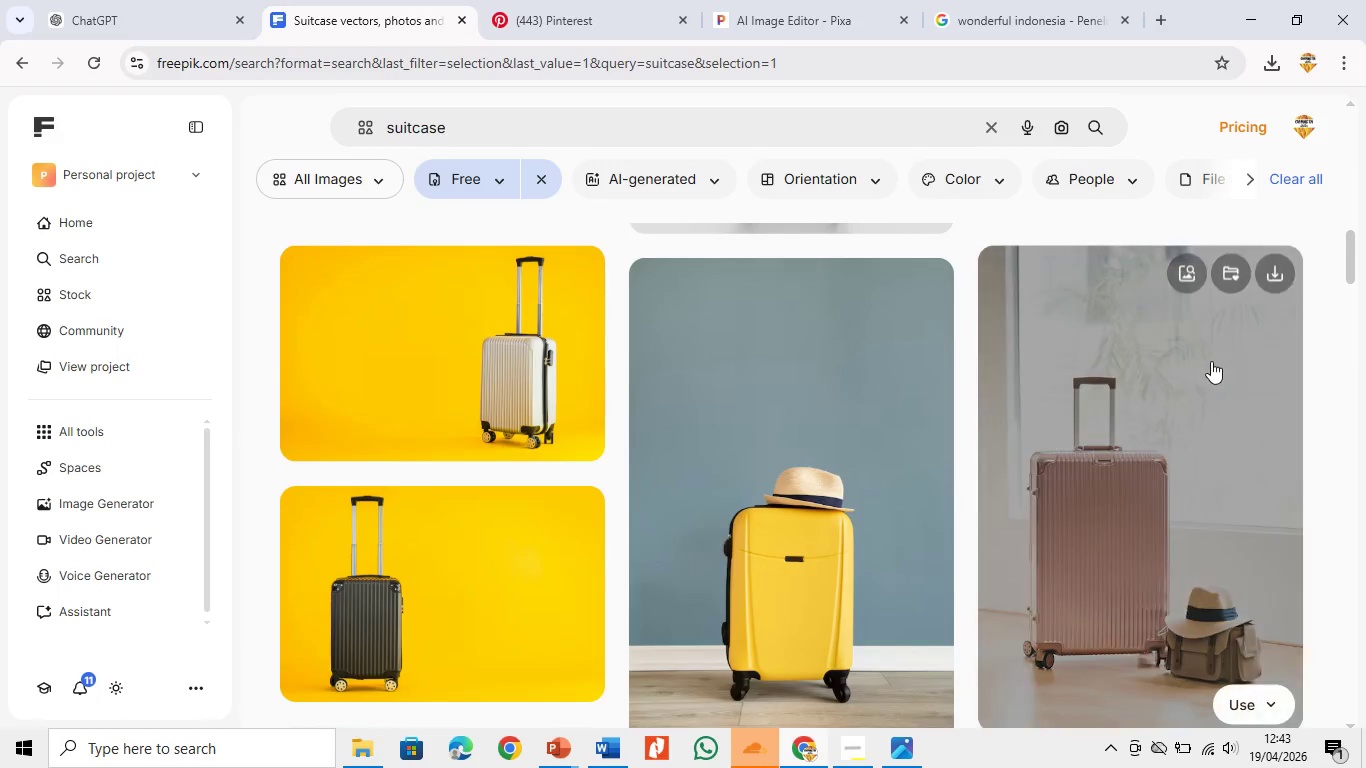 
left_click([1211, 361])
 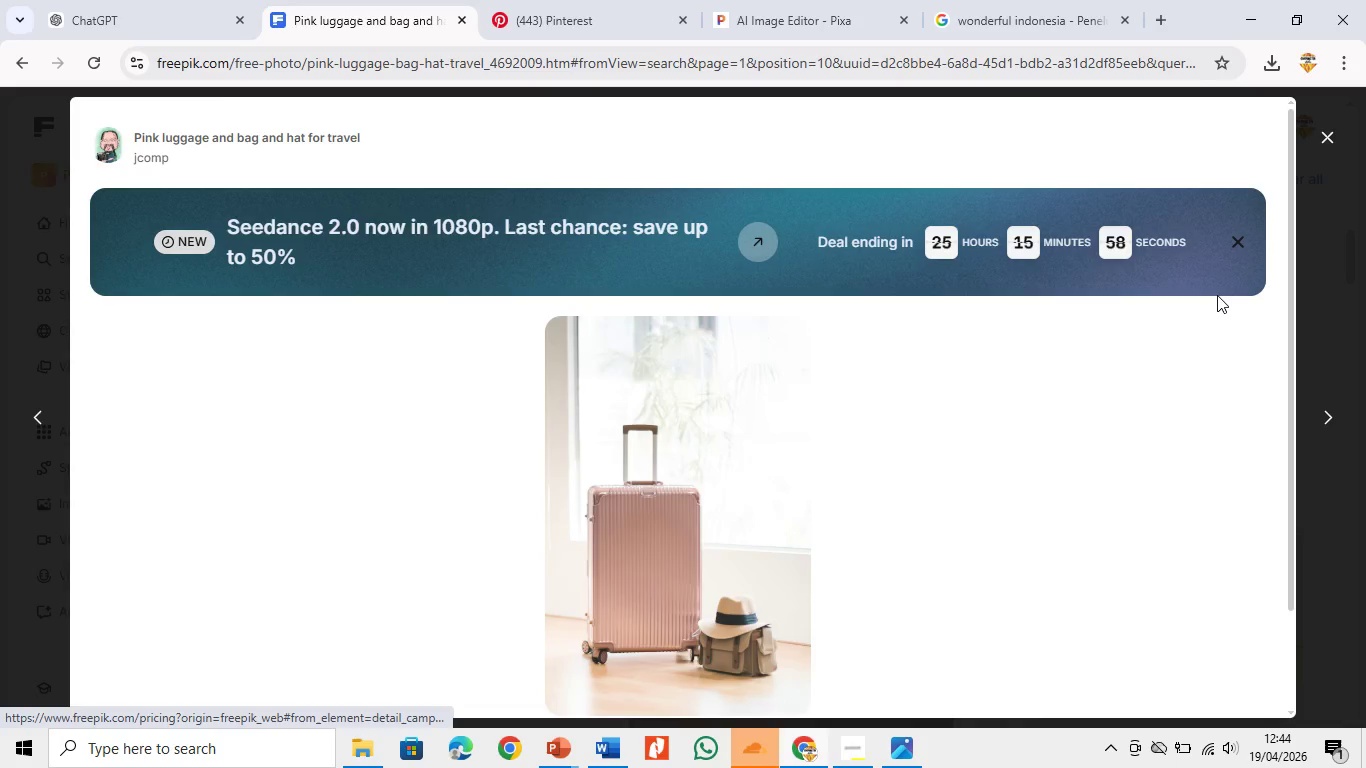 
scroll: coordinate [1169, 492], scroll_direction: up, amount: 5.0
 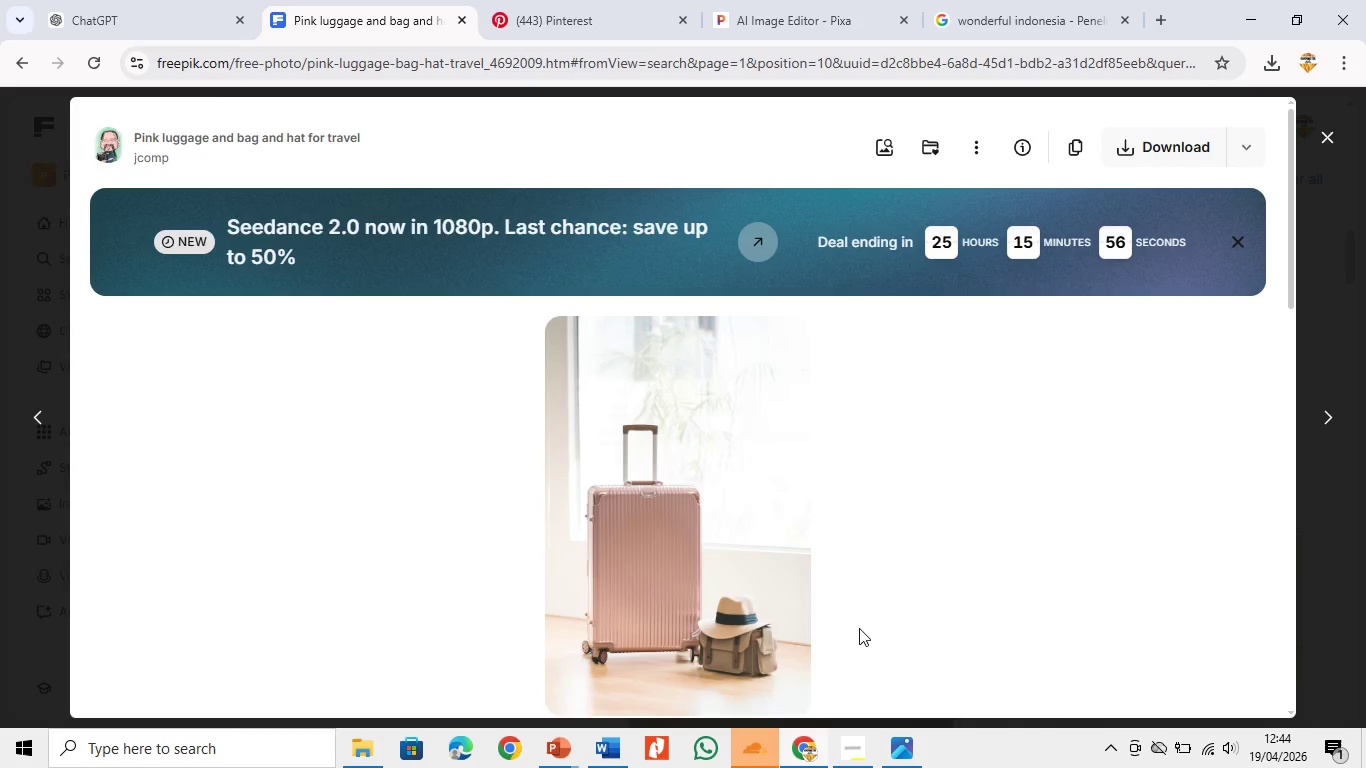 
scroll: coordinate [842, 599], scroll_direction: down, amount: 9.0
 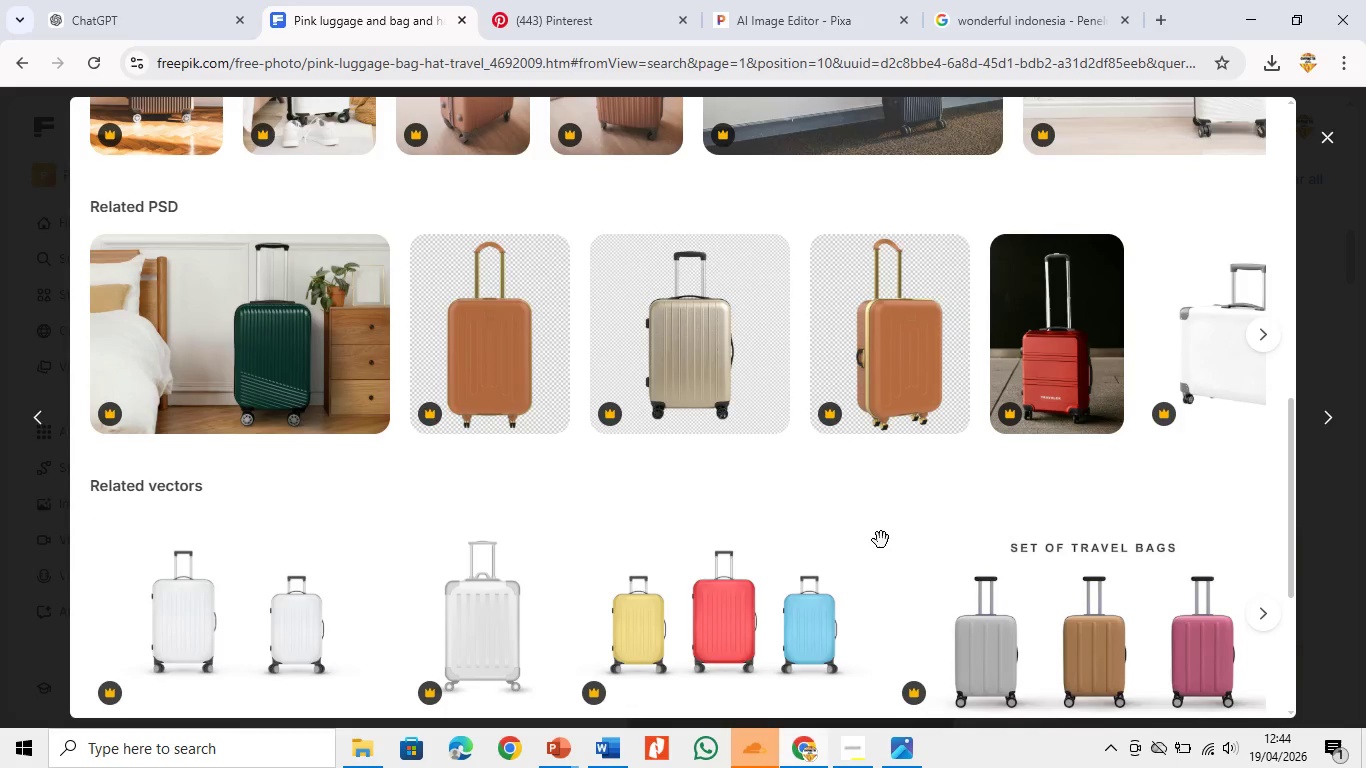 
scroll: coordinate [881, 540], scroll_direction: up, amount: 8.0
 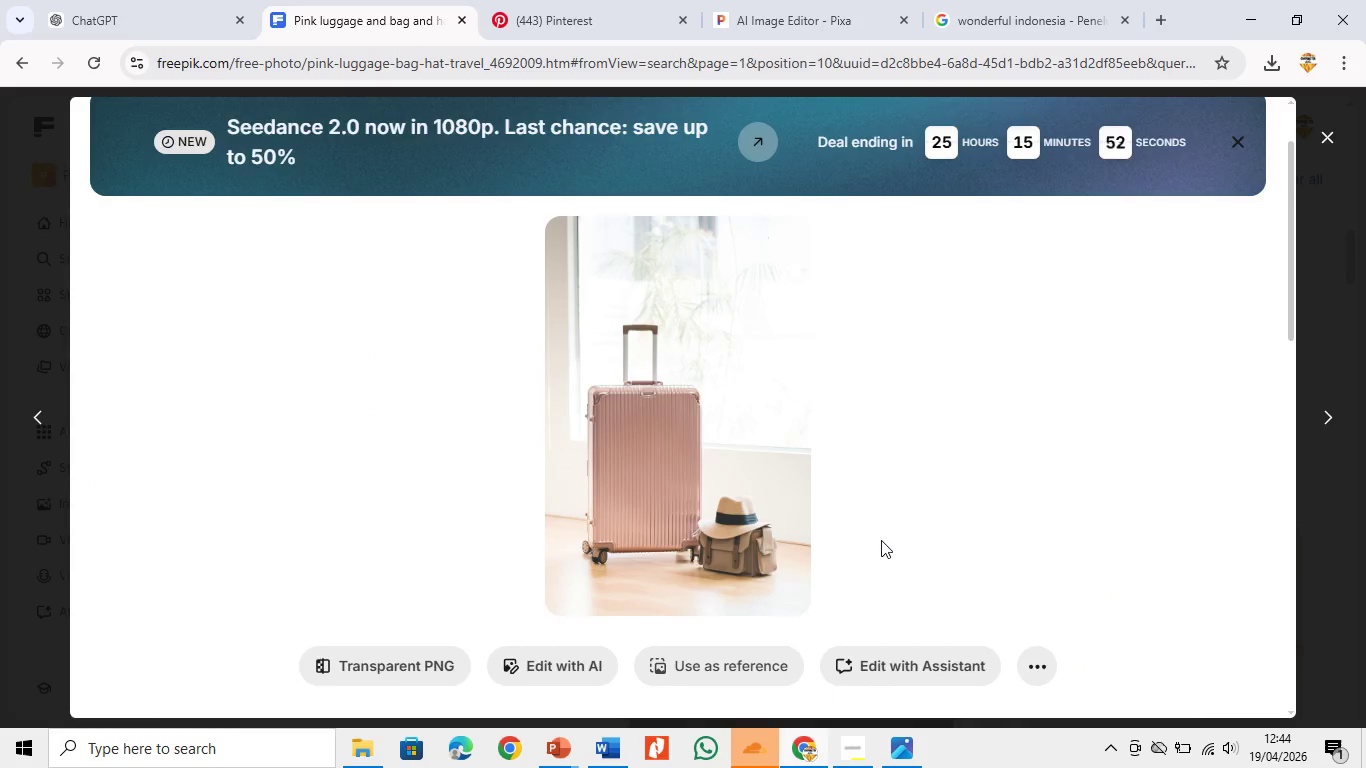 
scroll: coordinate [881, 540], scroll_direction: down, amount: 5.0
 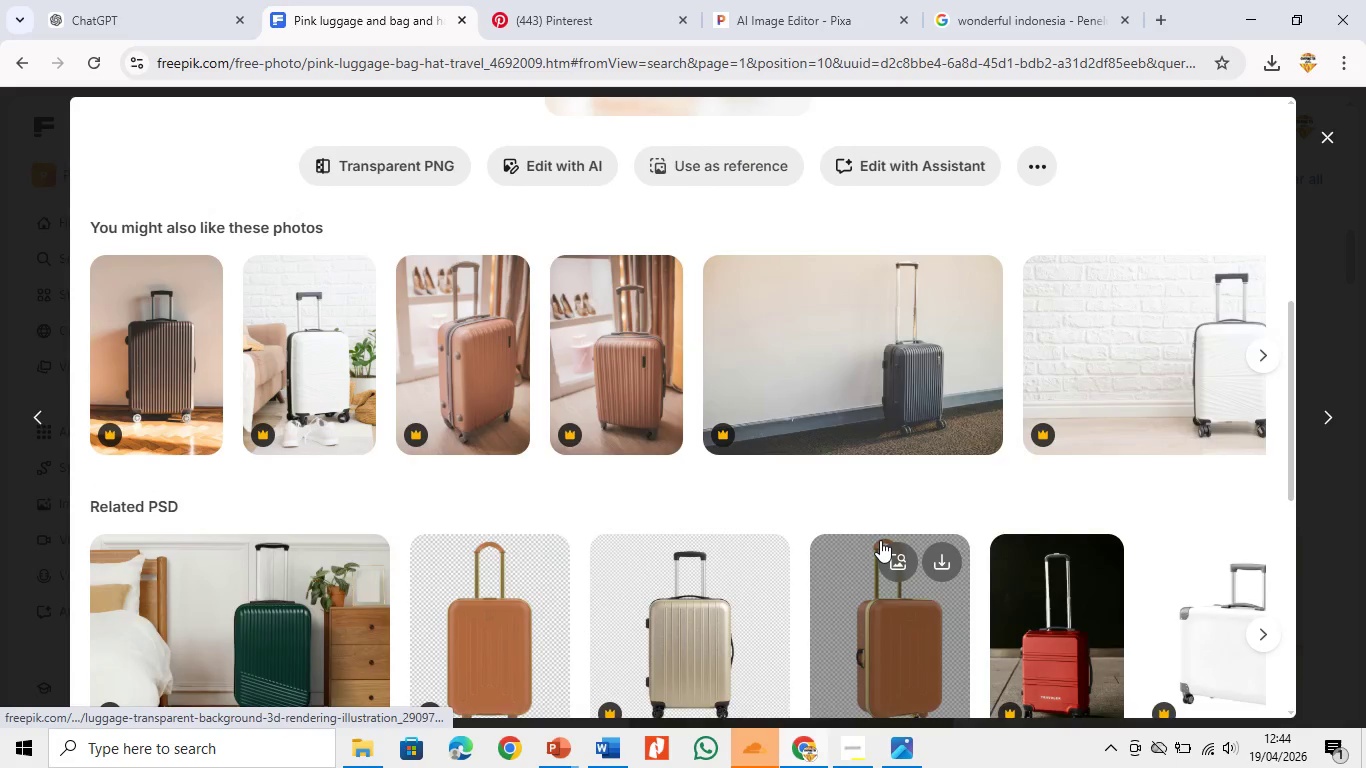 
scroll: coordinate [880, 540], scroll_direction: up, amount: 9.0
 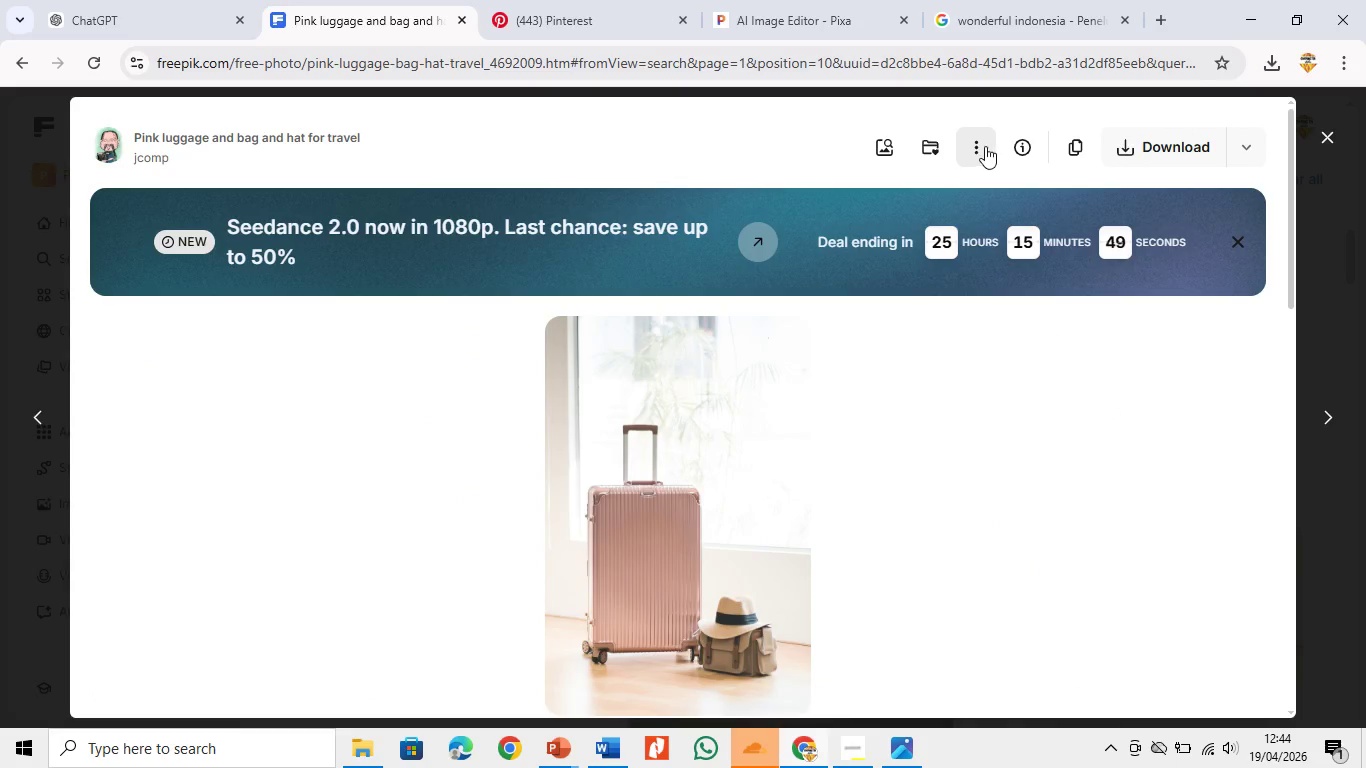 
scroll: coordinate [709, 419], scroll_direction: down, amount: 3.0
 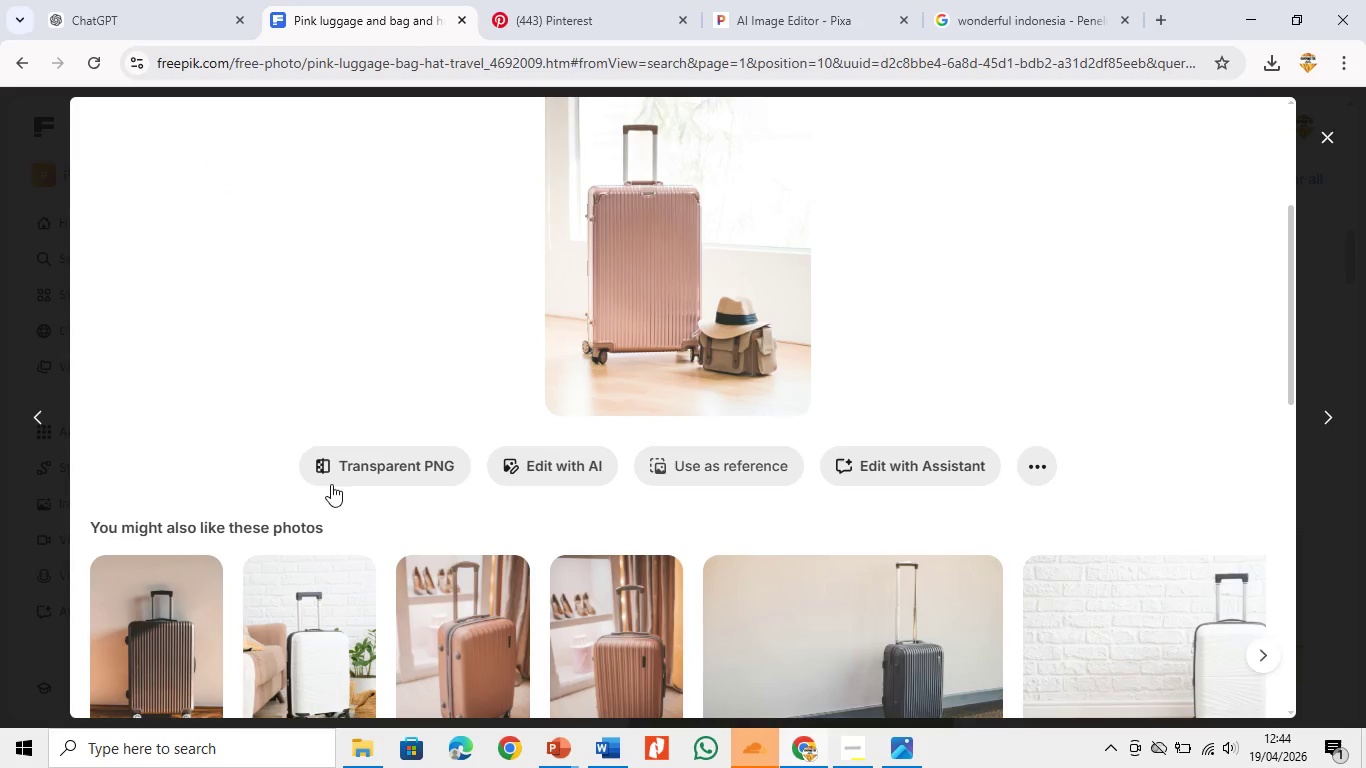 
left_click([342, 469])
 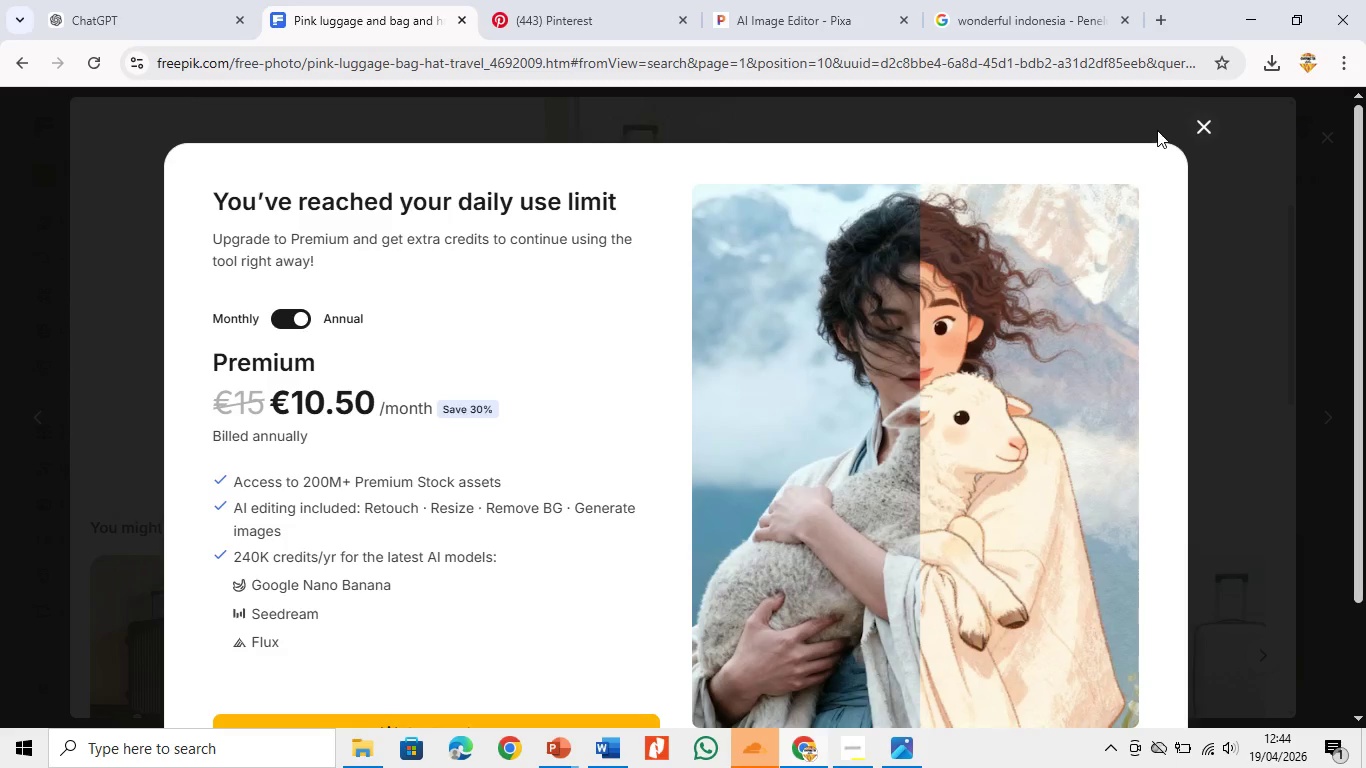 
left_click([1208, 131])
 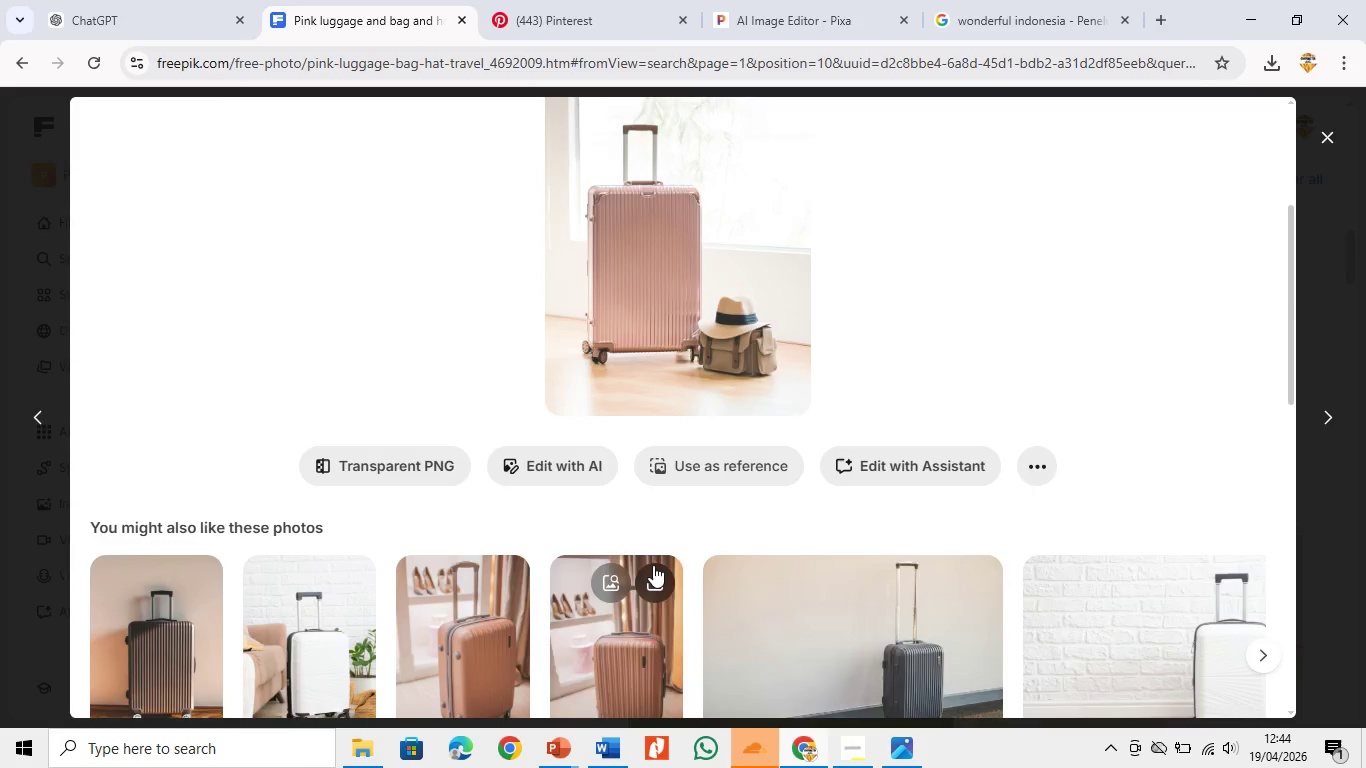 
scroll: coordinate [653, 565], scroll_direction: up, amount: 5.0
 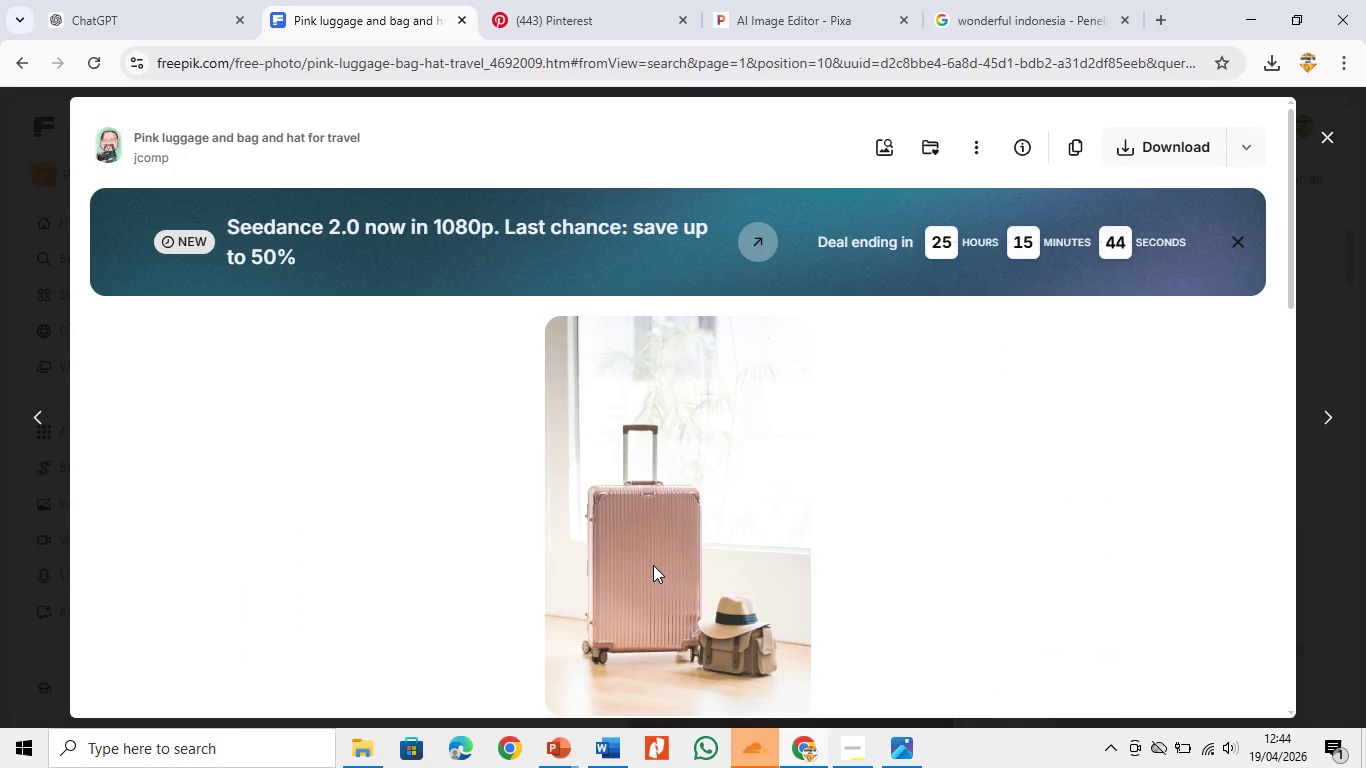 
scroll: coordinate [653, 565], scroll_direction: down, amount: 1.0
 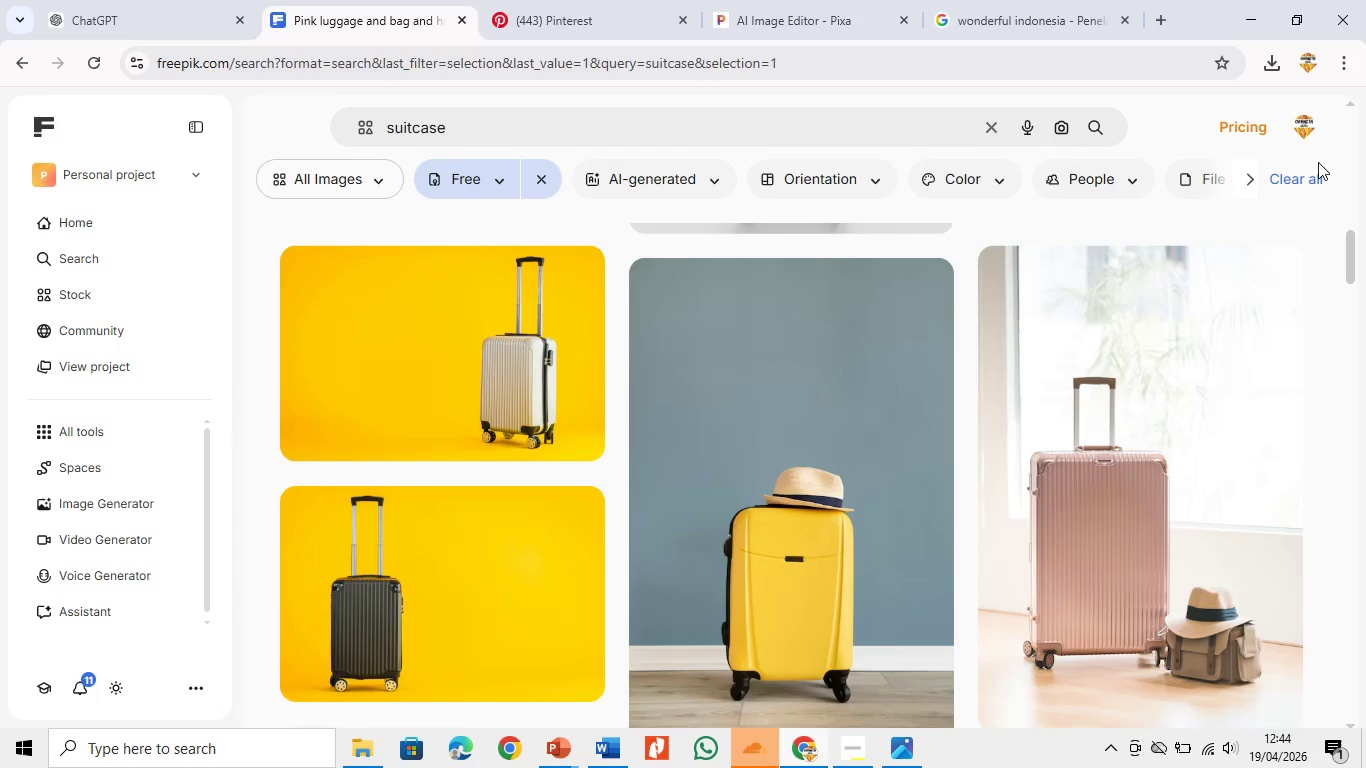 
left_click([1265, 269])
 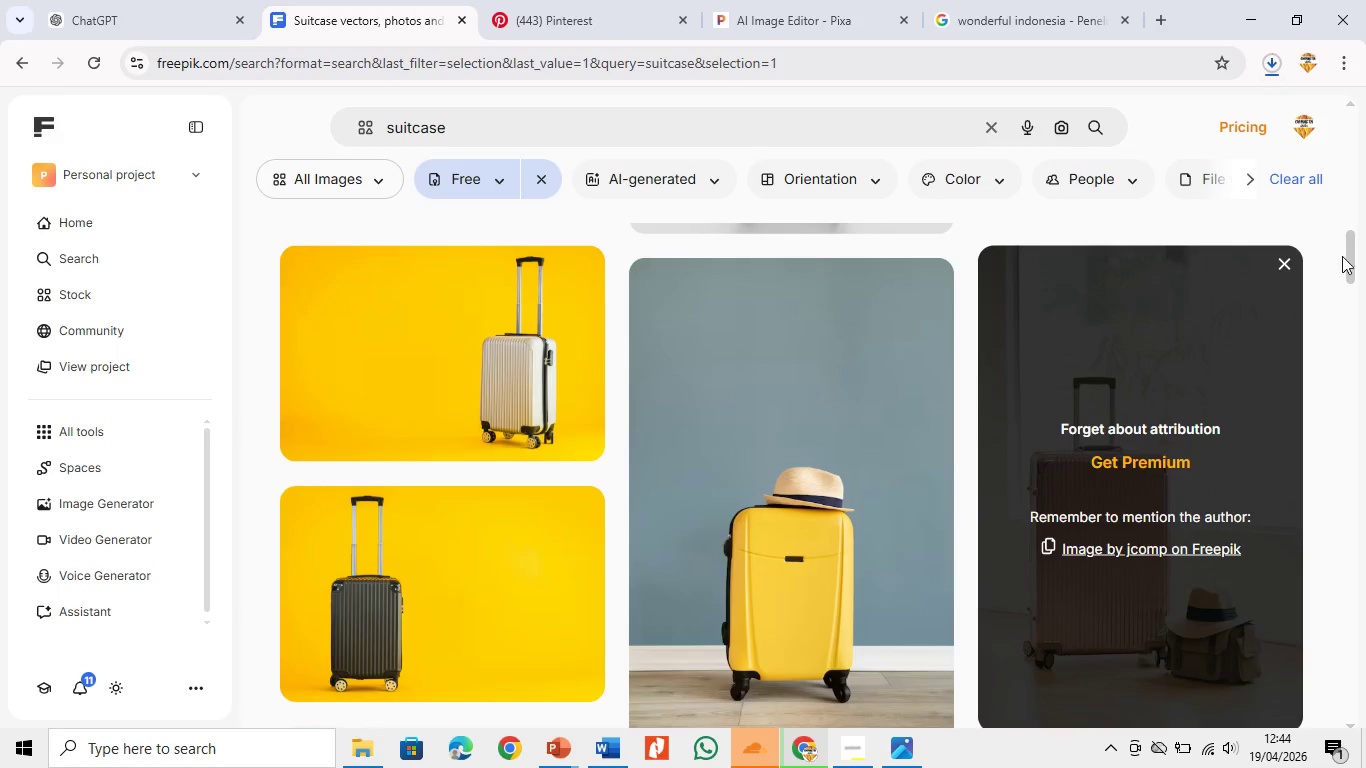 
left_click_drag(start_coordinate=[1348, 260], to_coordinate=[1363, 312])
 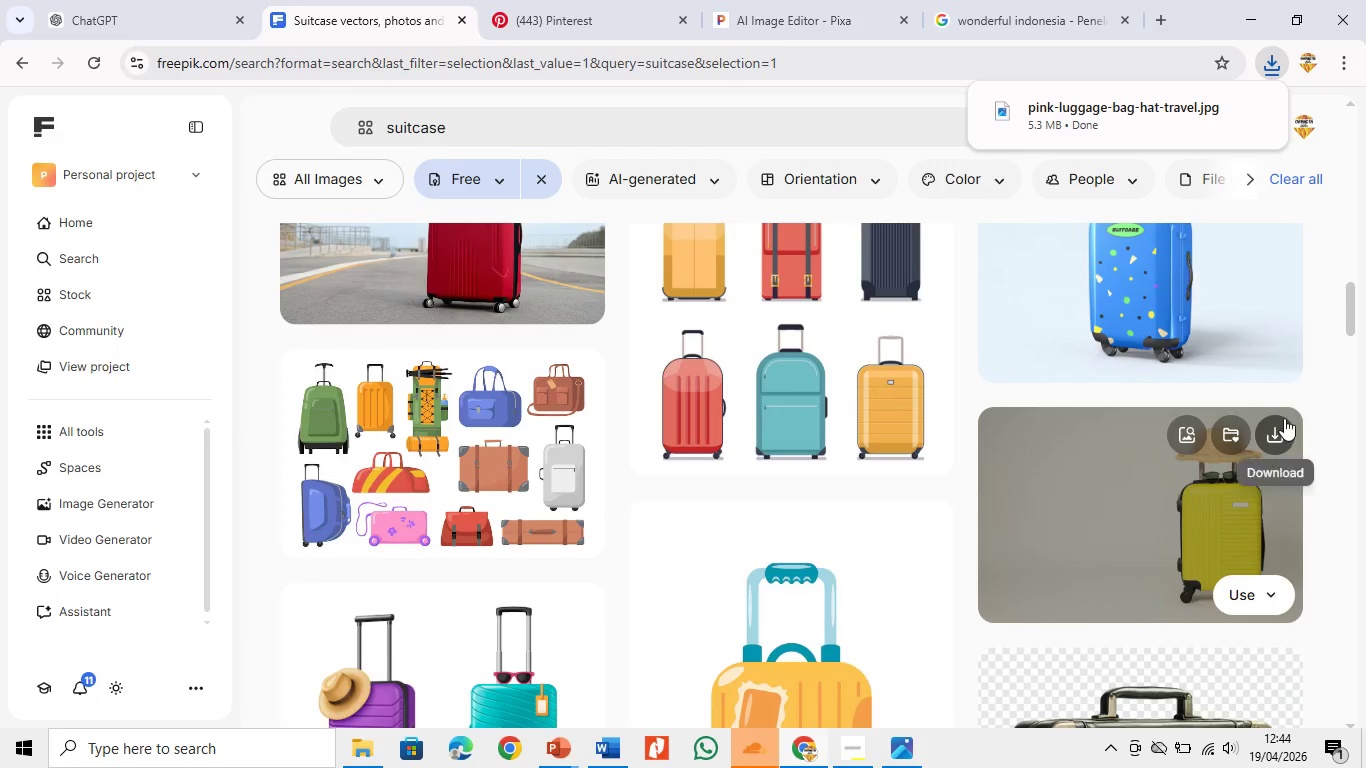 
left_click([1283, 416])
 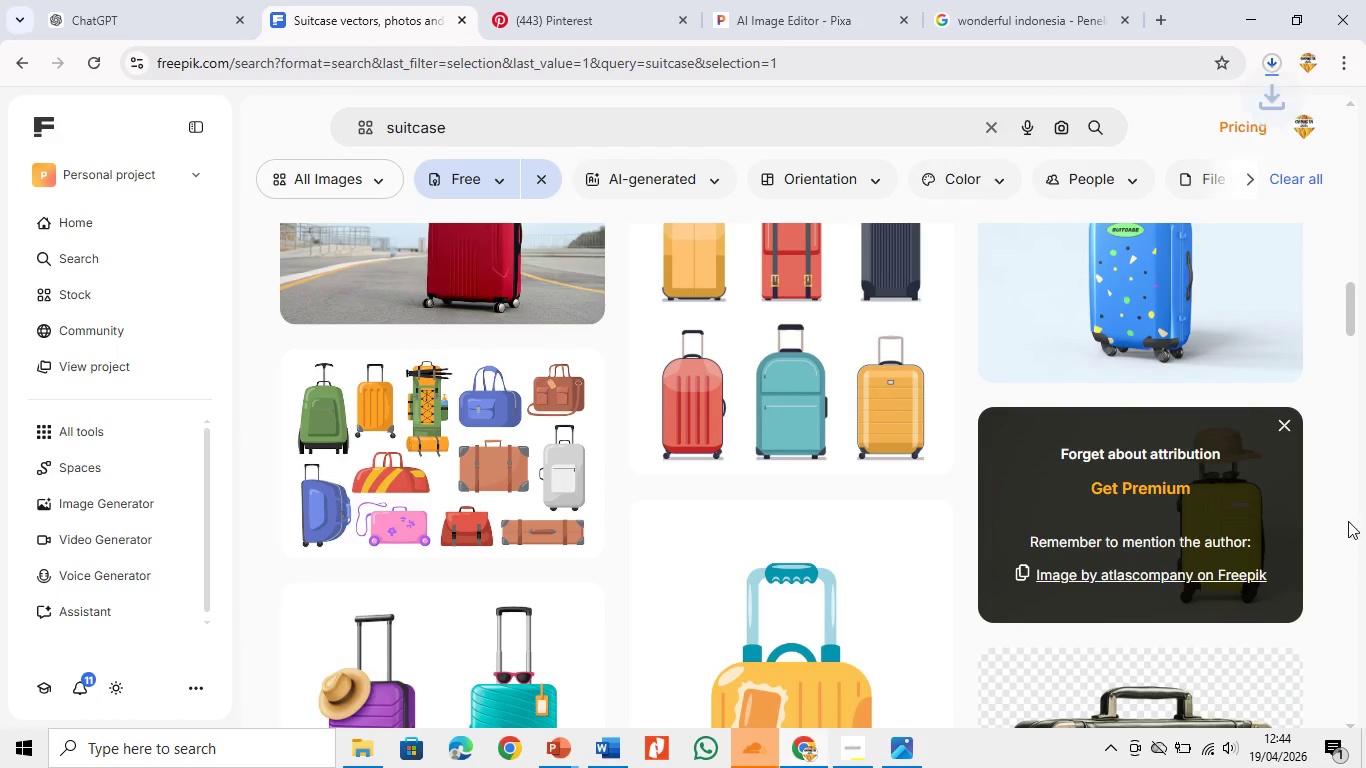 
left_click([857, 2])
 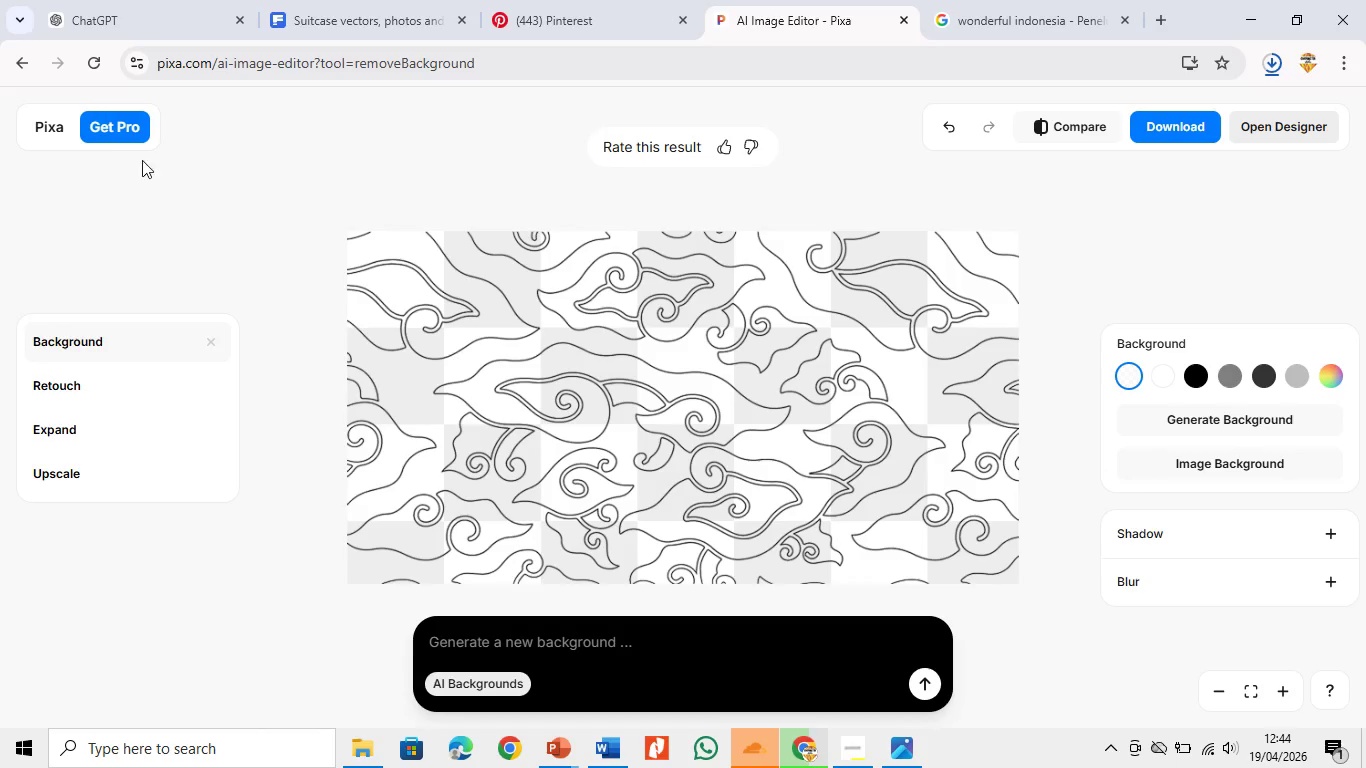 
left_click([53, 123])
 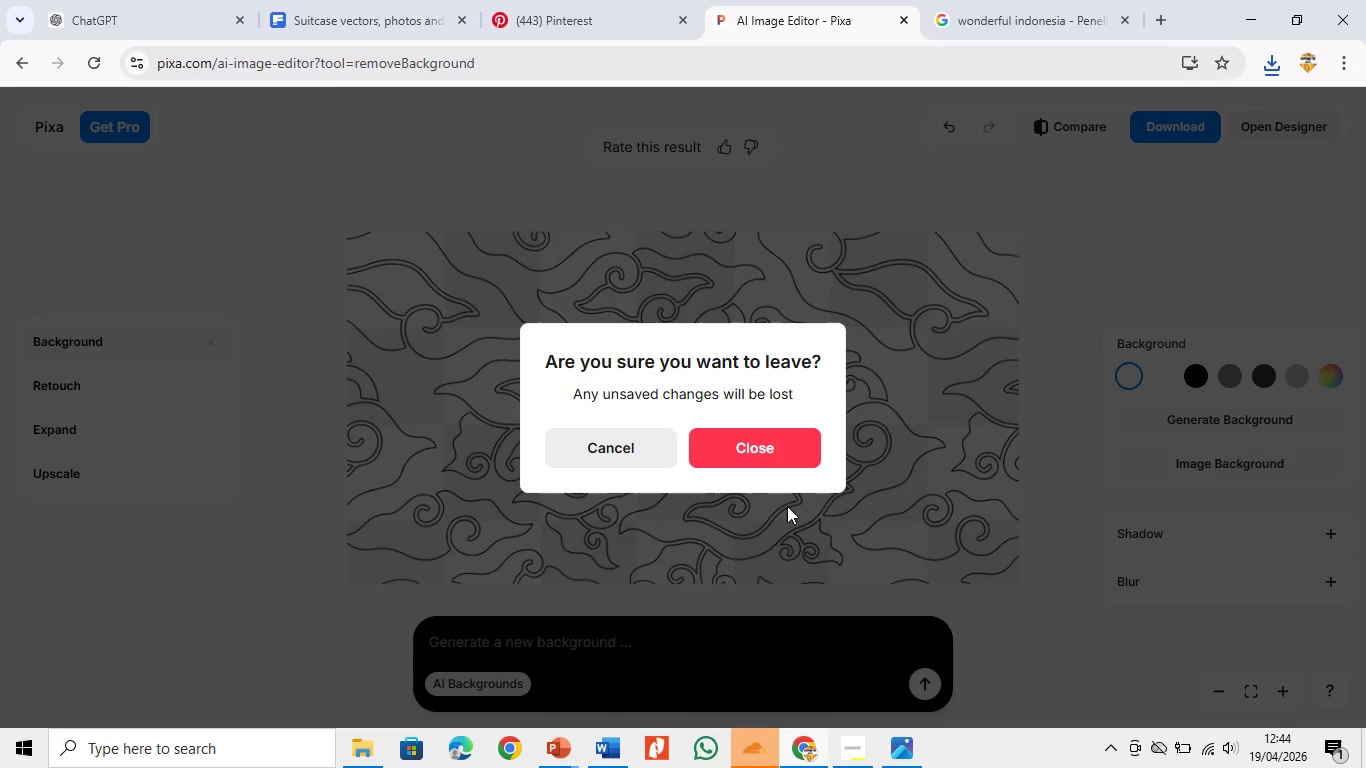 
left_click([754, 452])
 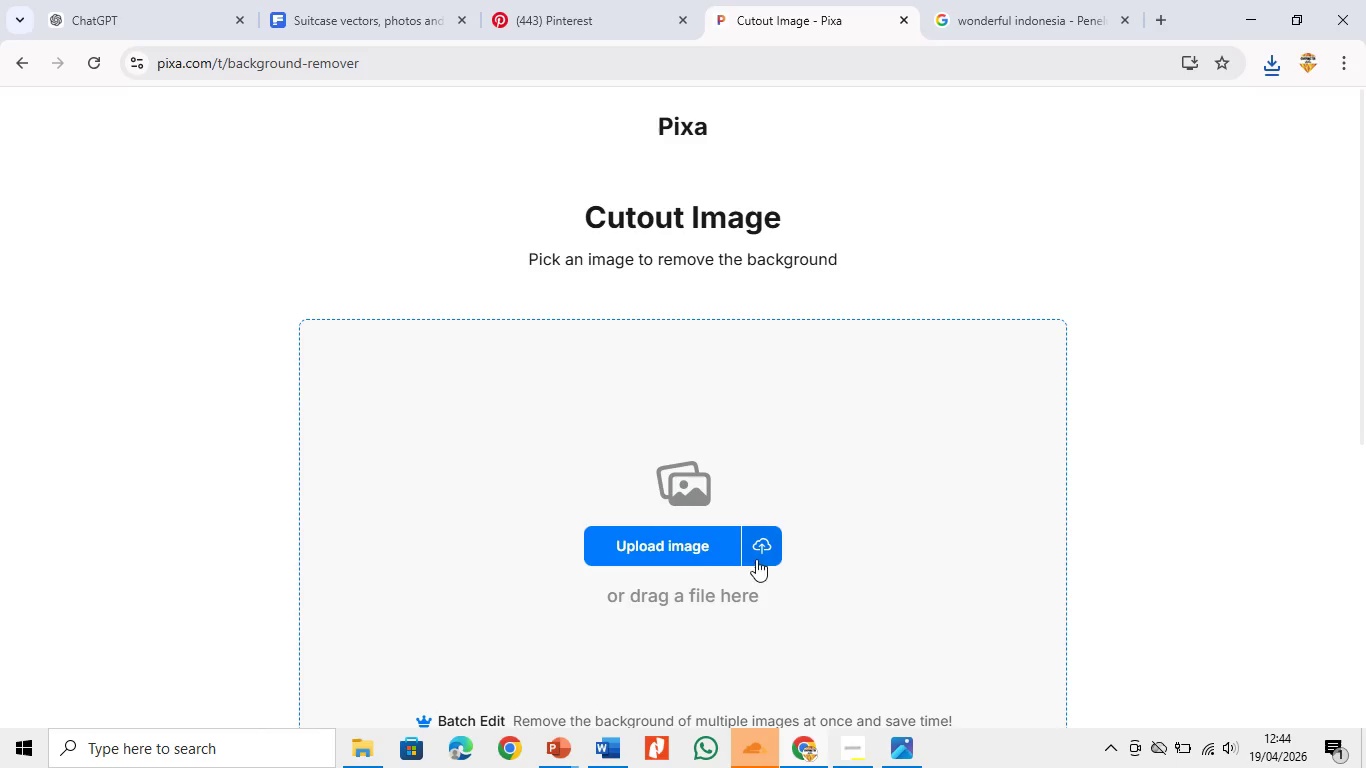 
left_click([696, 539])
 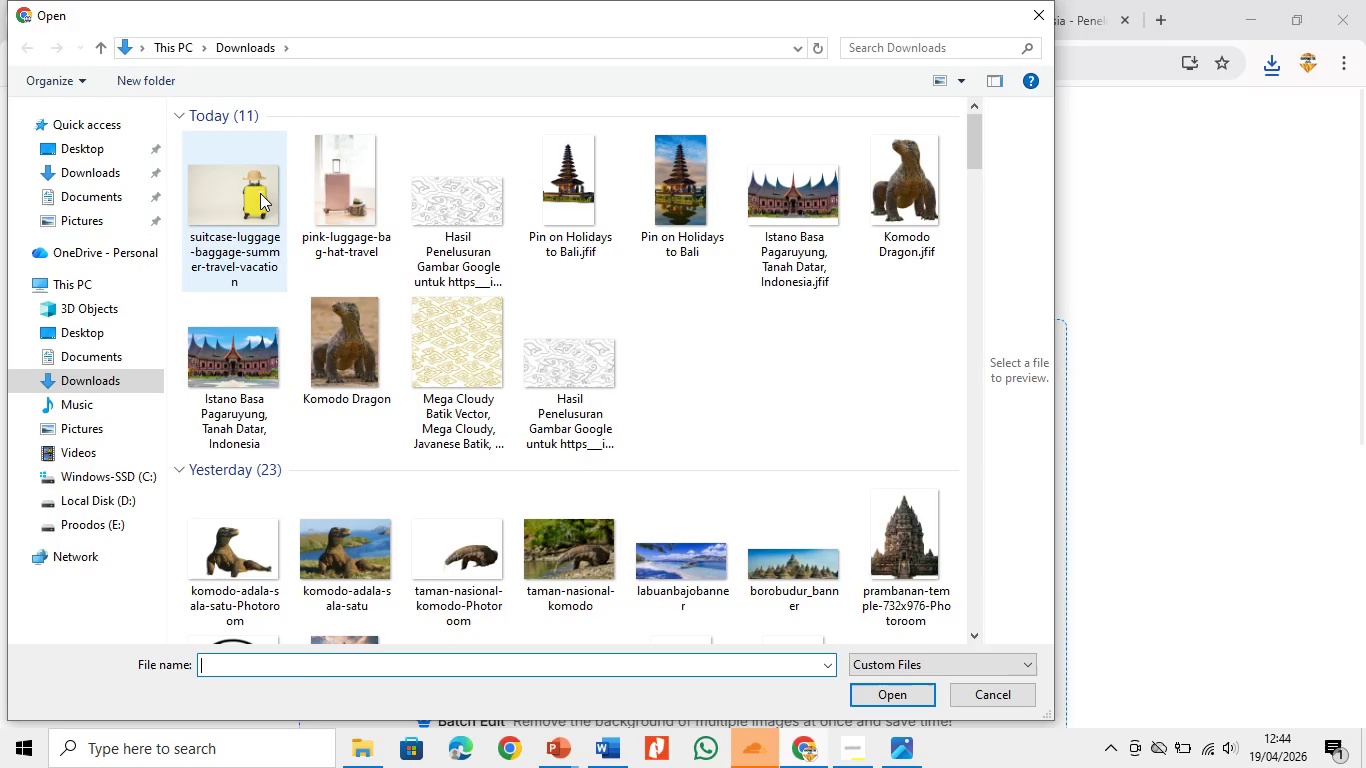 
double_click([263, 196])
 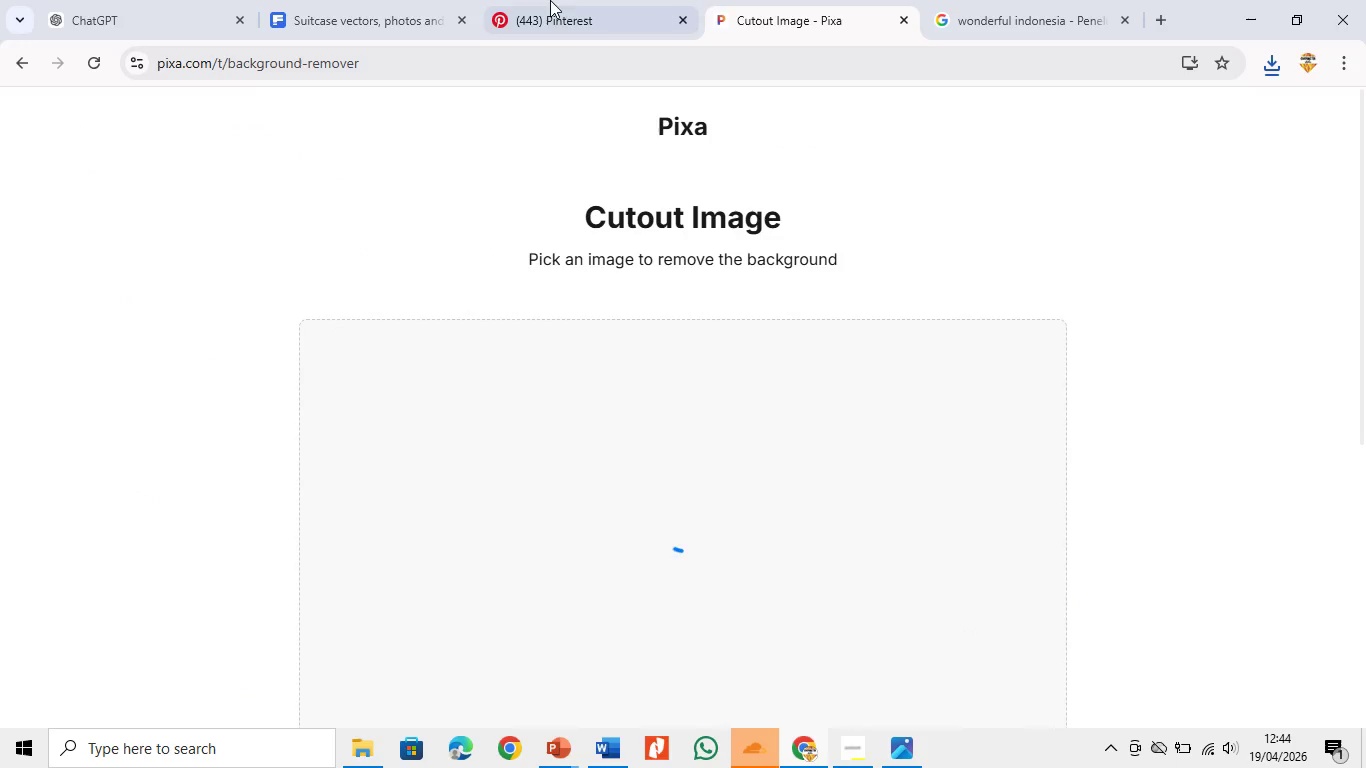 
left_click([565, 0])
 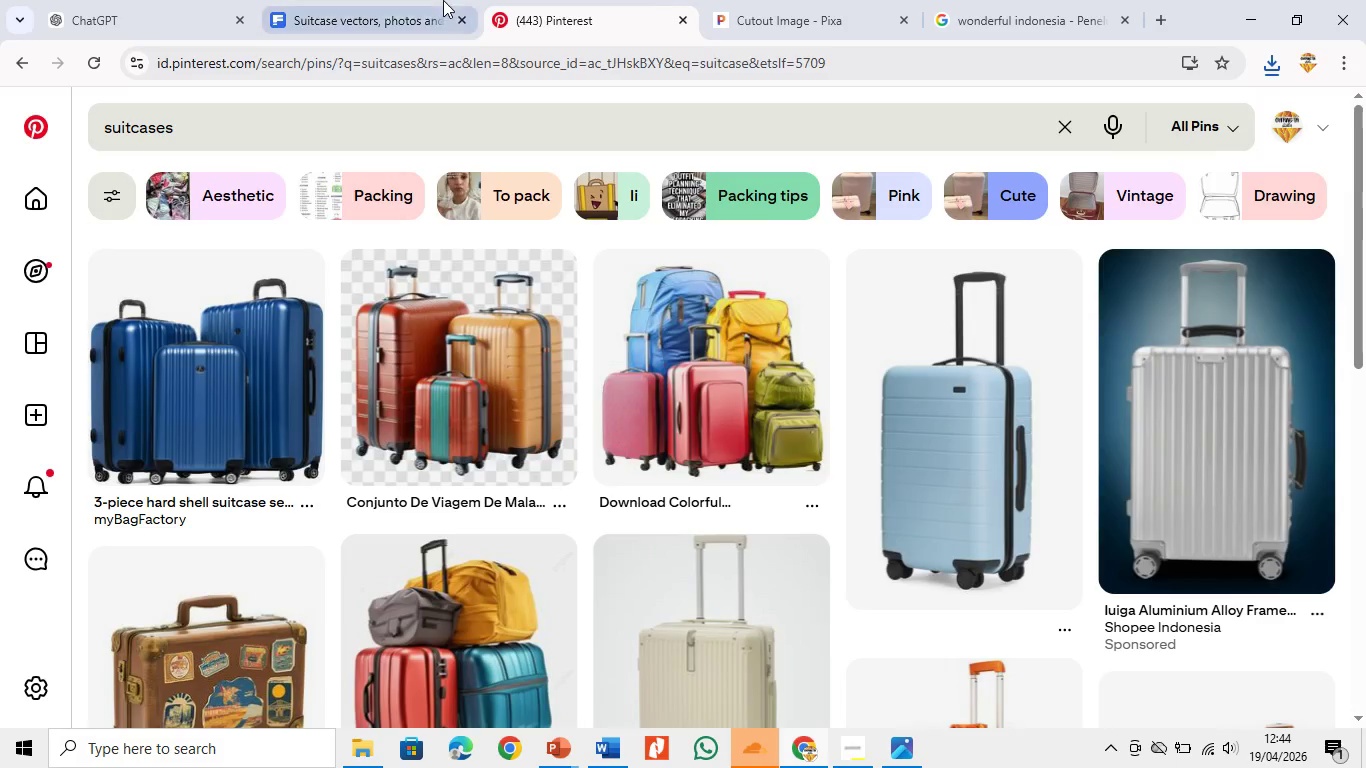 
left_click([435, 0])
 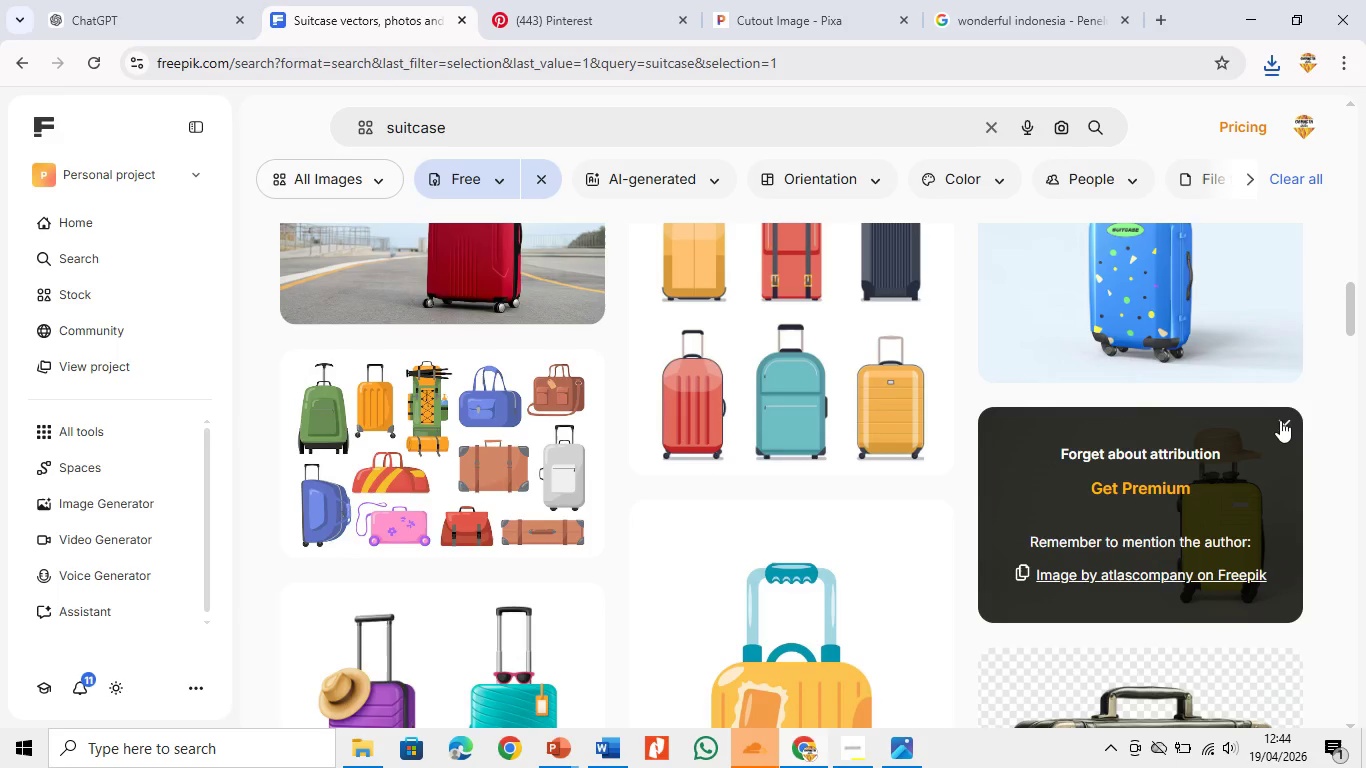 
double_click([1061, 464])
 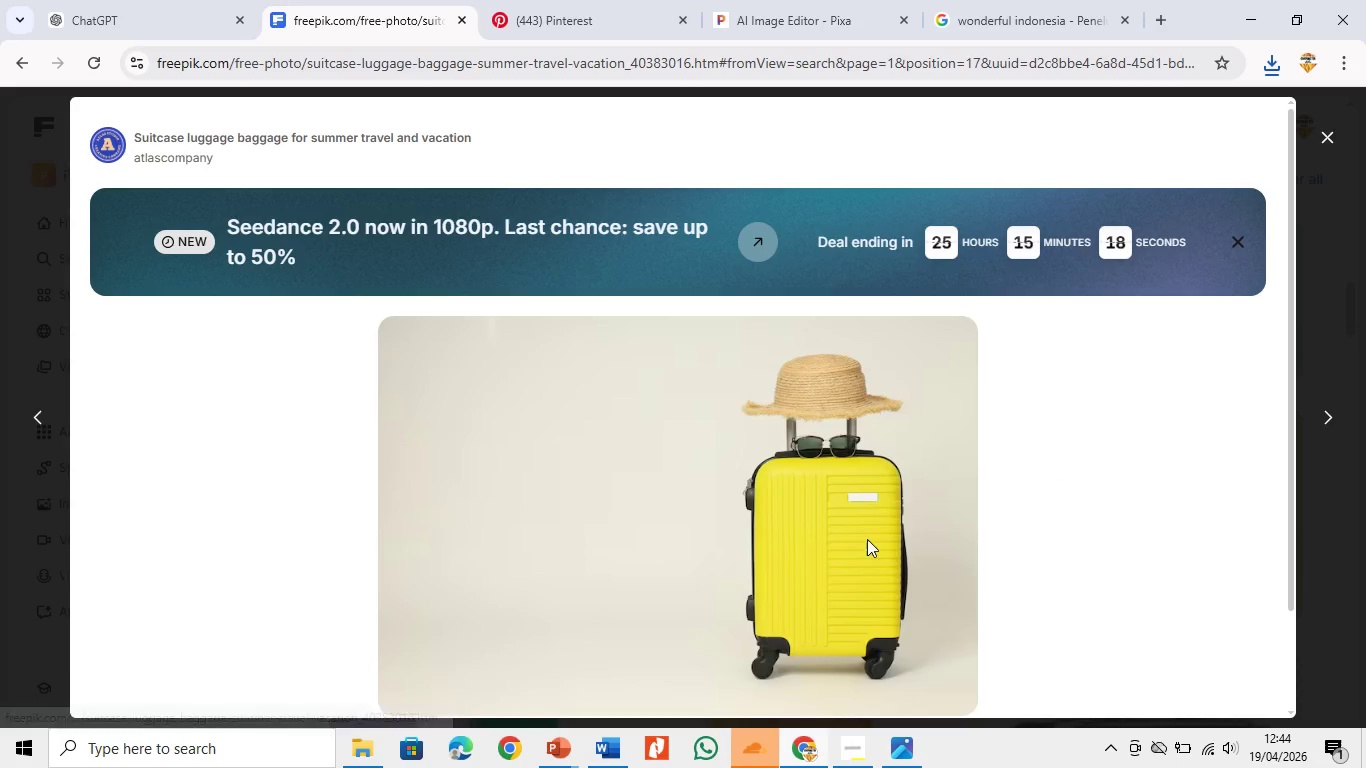 
scroll: coordinate [784, 548], scroll_direction: down, amount: 17.0
 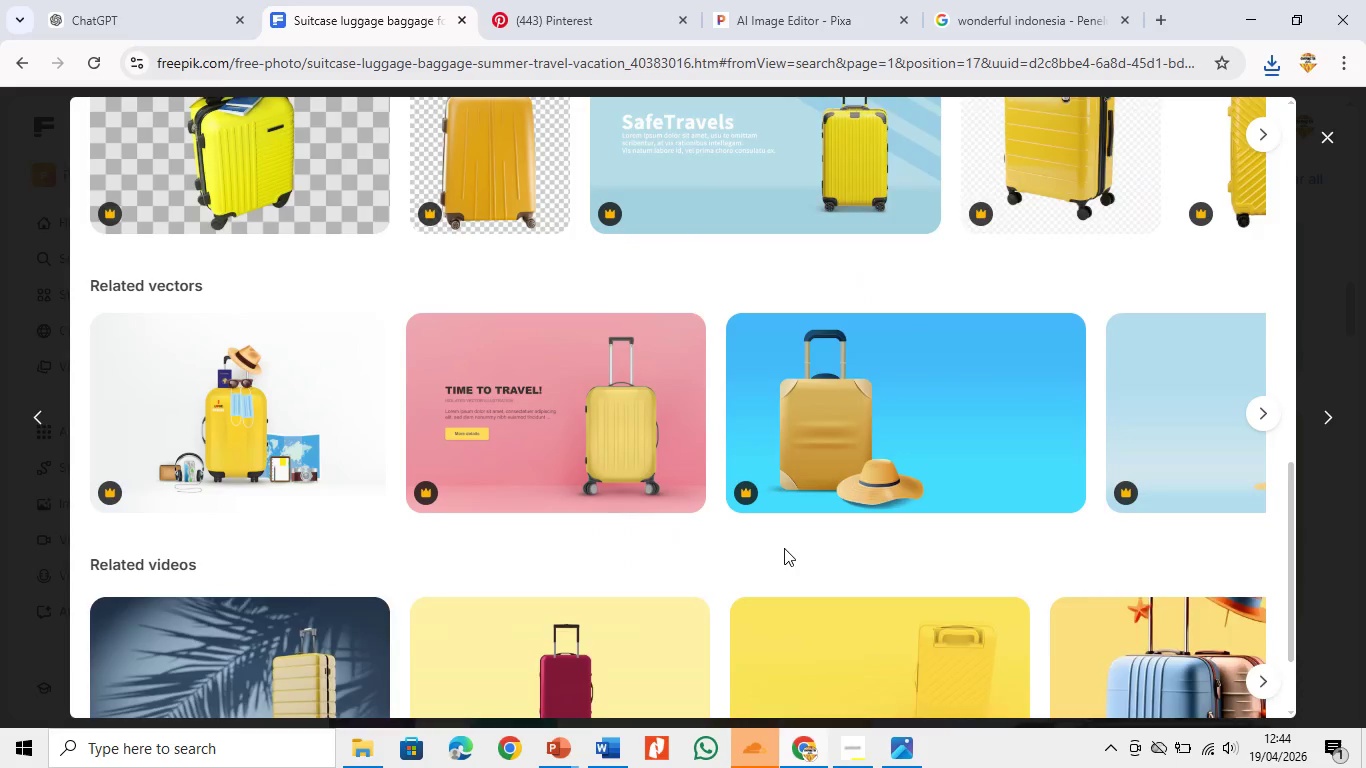 
scroll: coordinate [784, 548], scroll_direction: up, amount: 6.0
 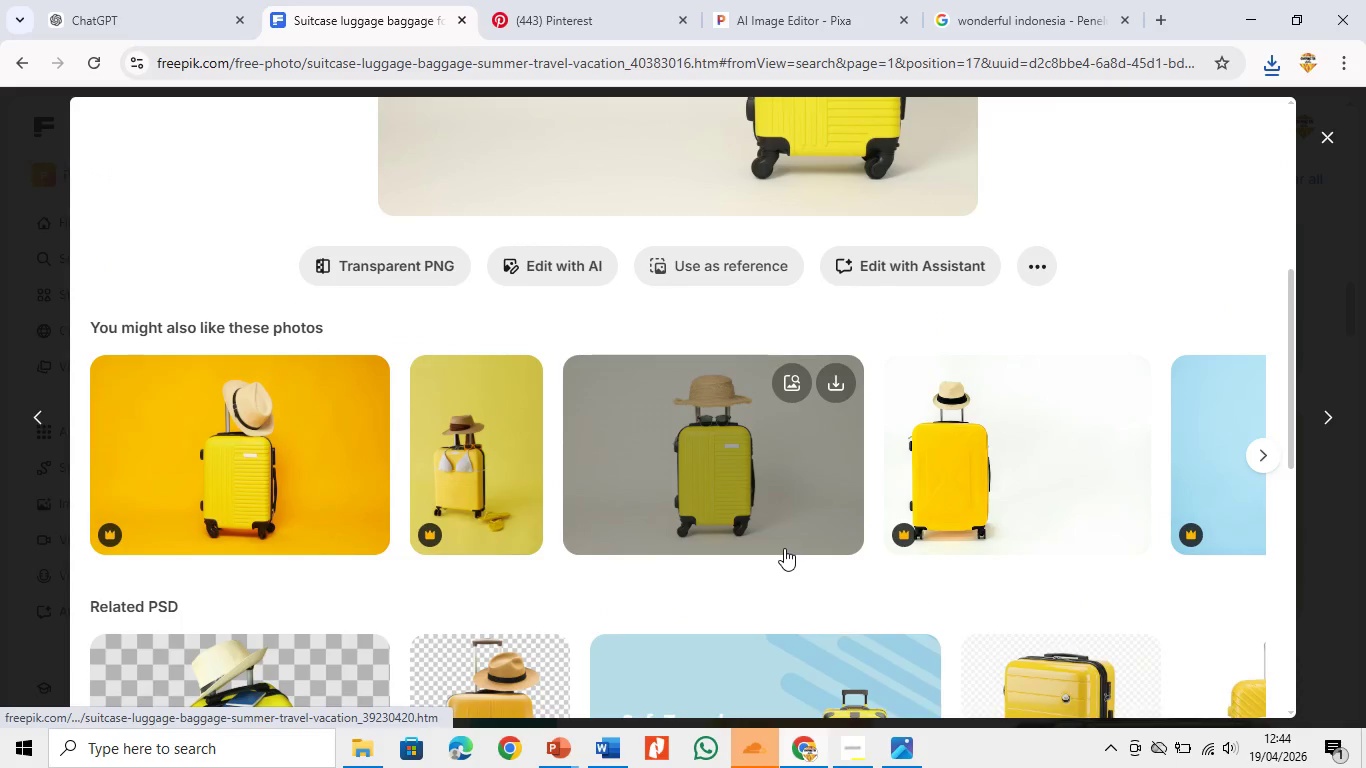 
scroll: coordinate [784, 548], scroll_direction: down, amount: 6.0
 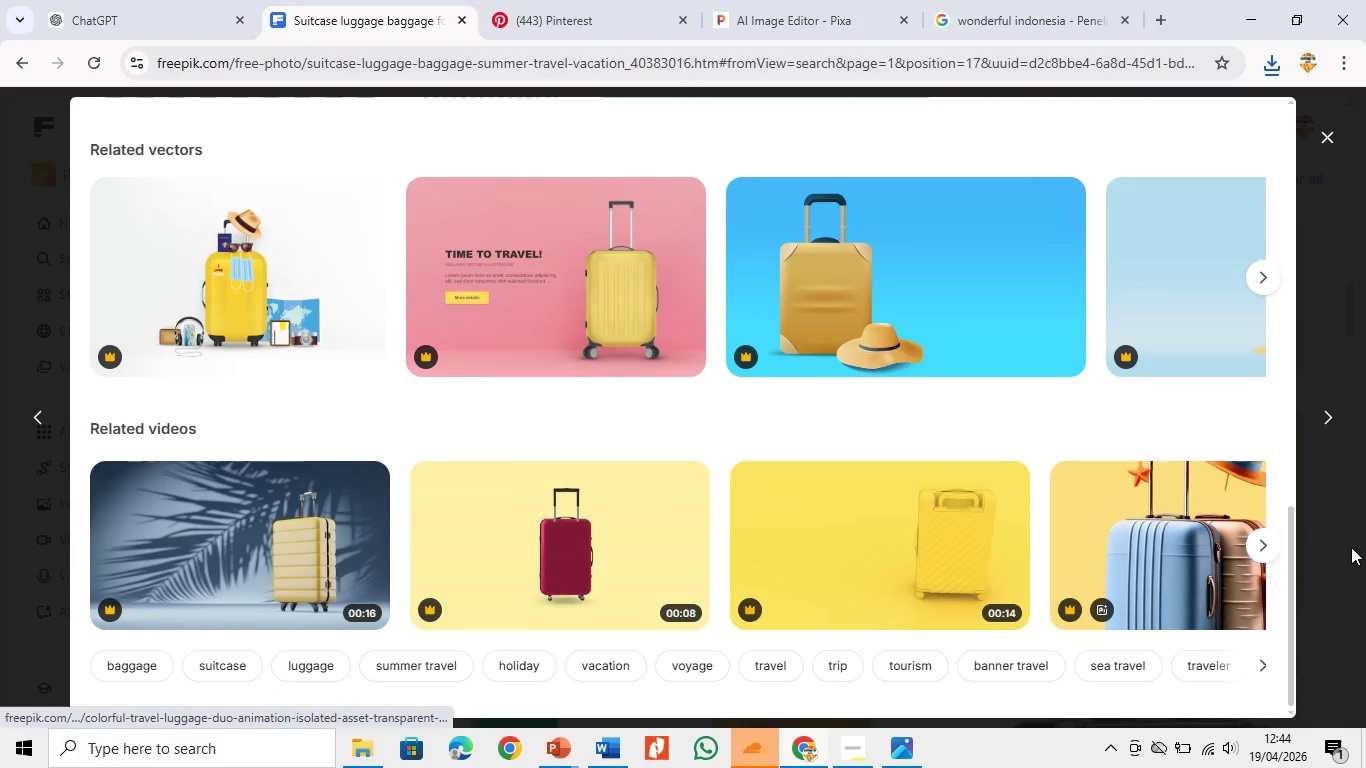 
left_click([1352, 547])
 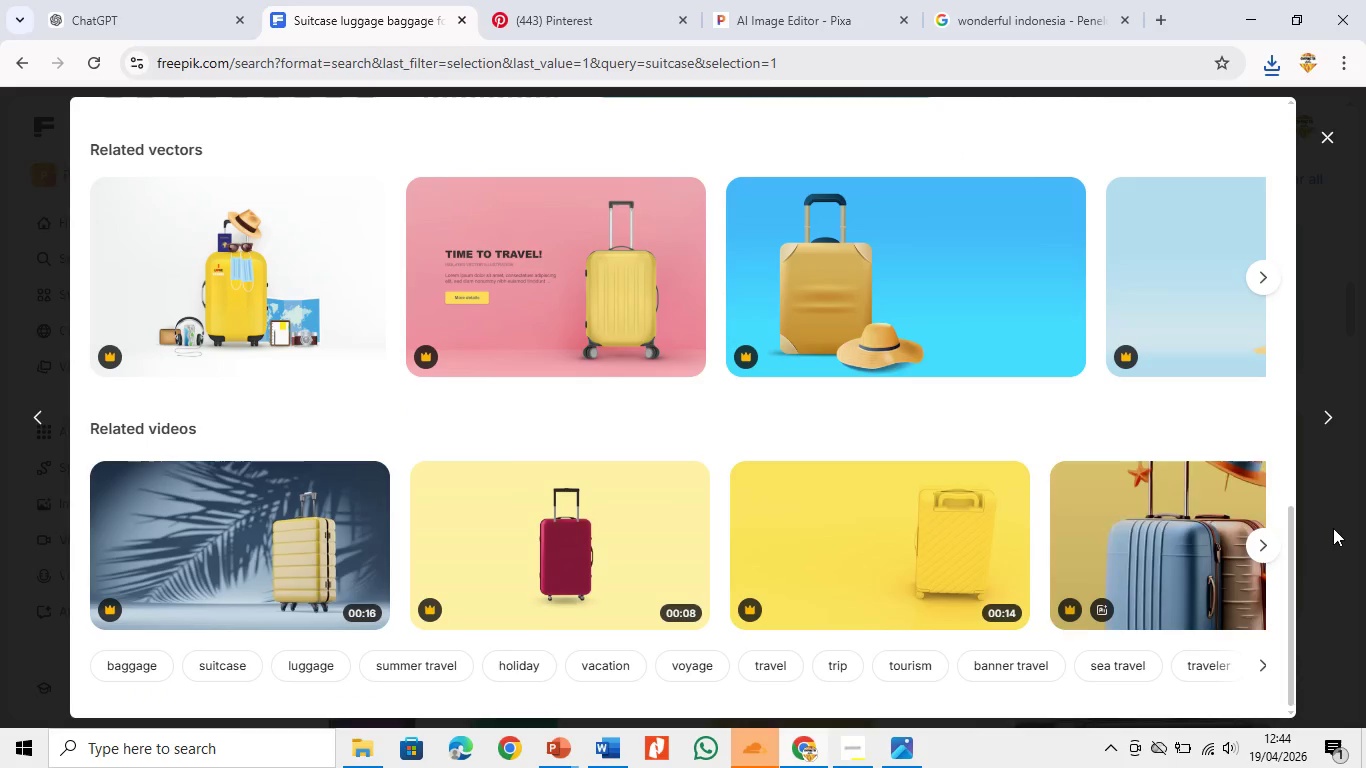 
left_click([1337, 525])
 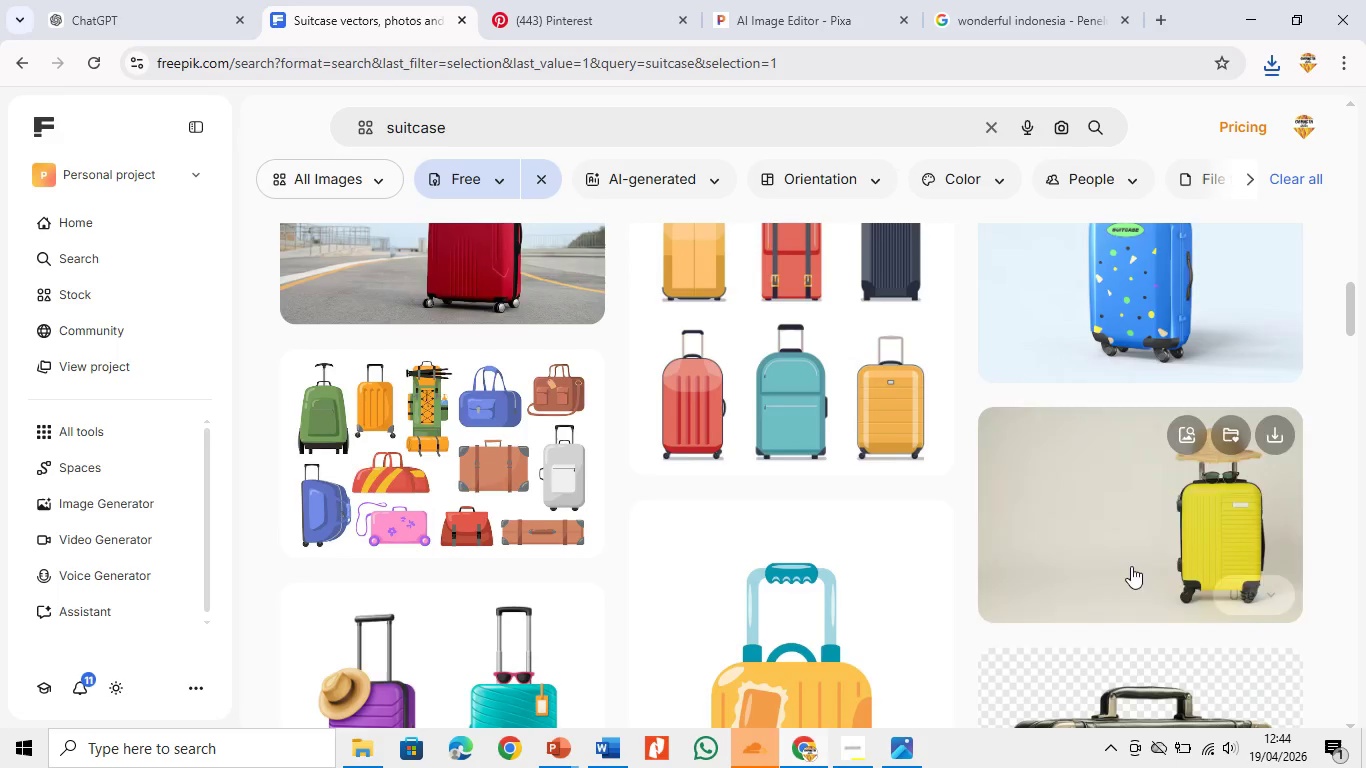 
scroll: coordinate [1099, 572], scroll_direction: down, amount: 4.0
 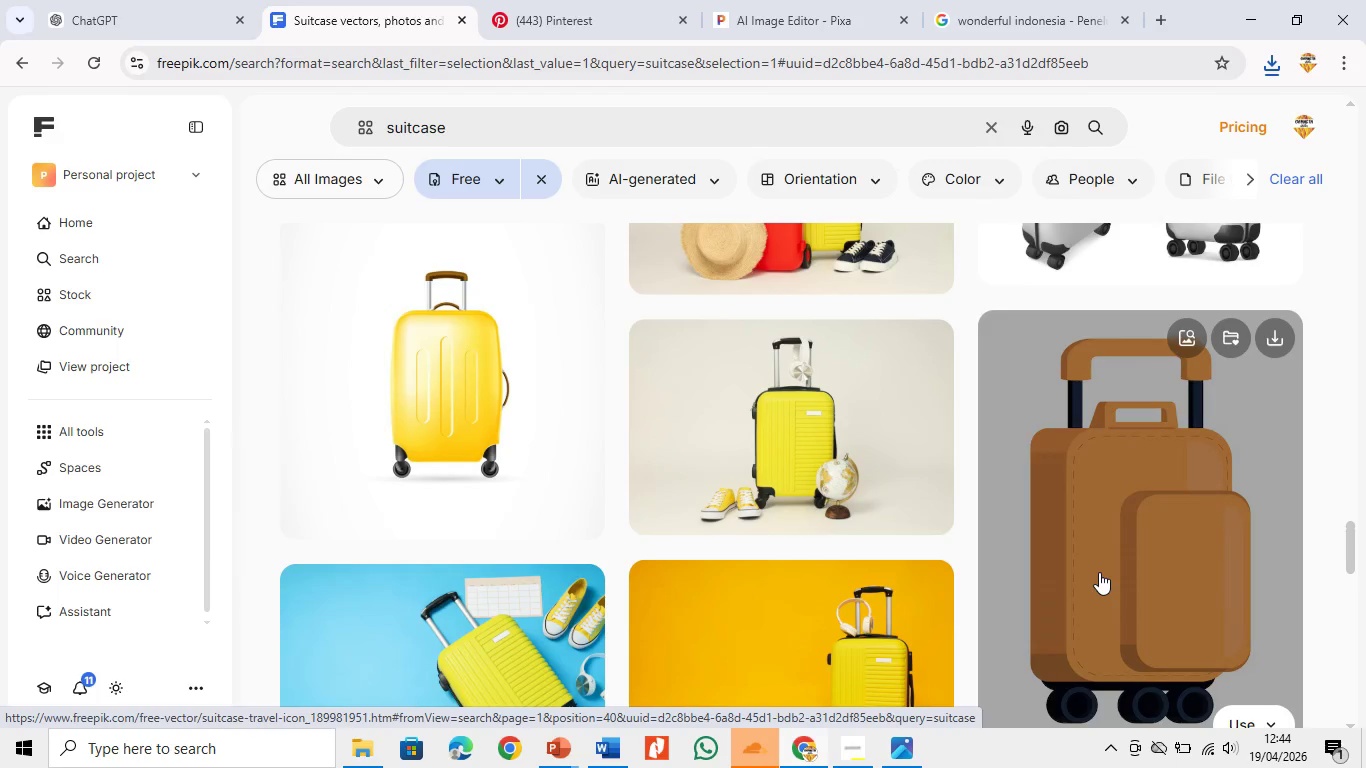 
left_click_drag(start_coordinate=[1351, 366], to_coordinate=[1357, 359])
 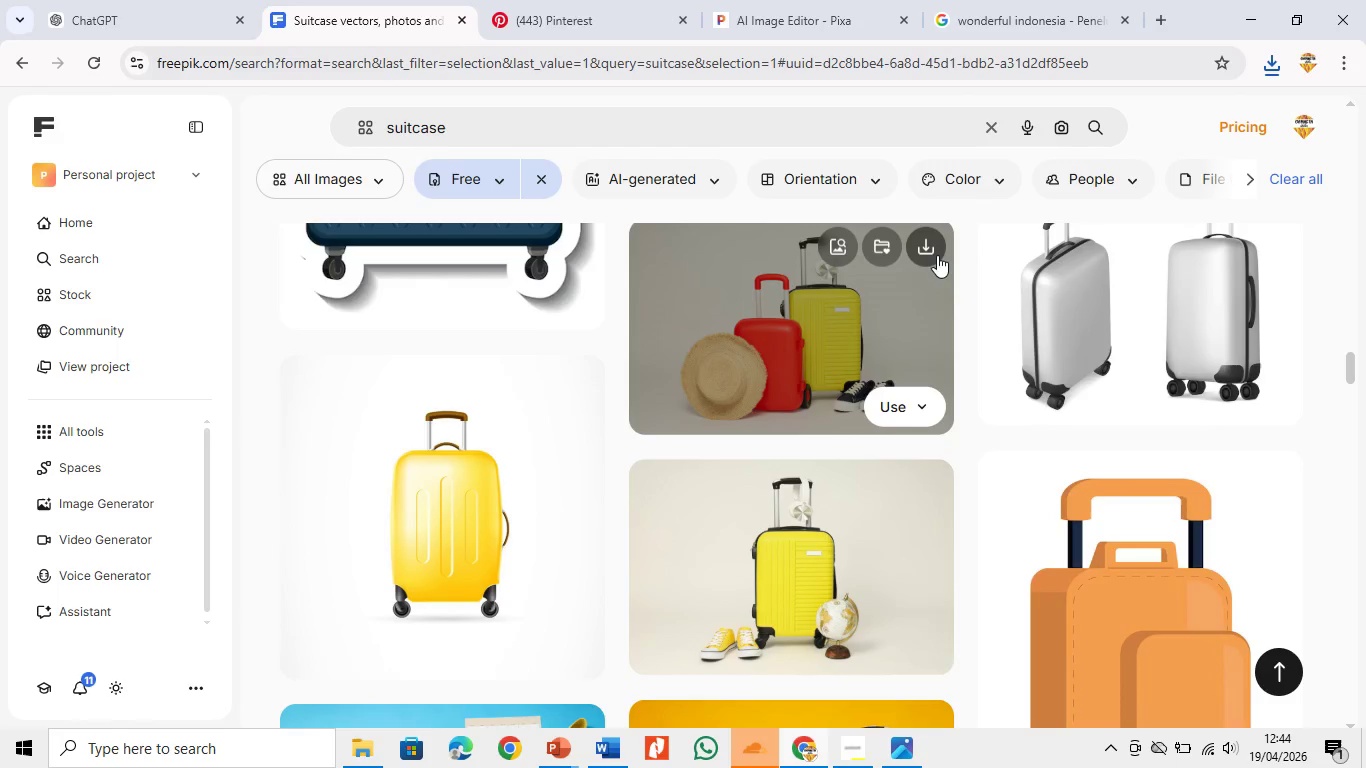 
left_click([935, 252])
 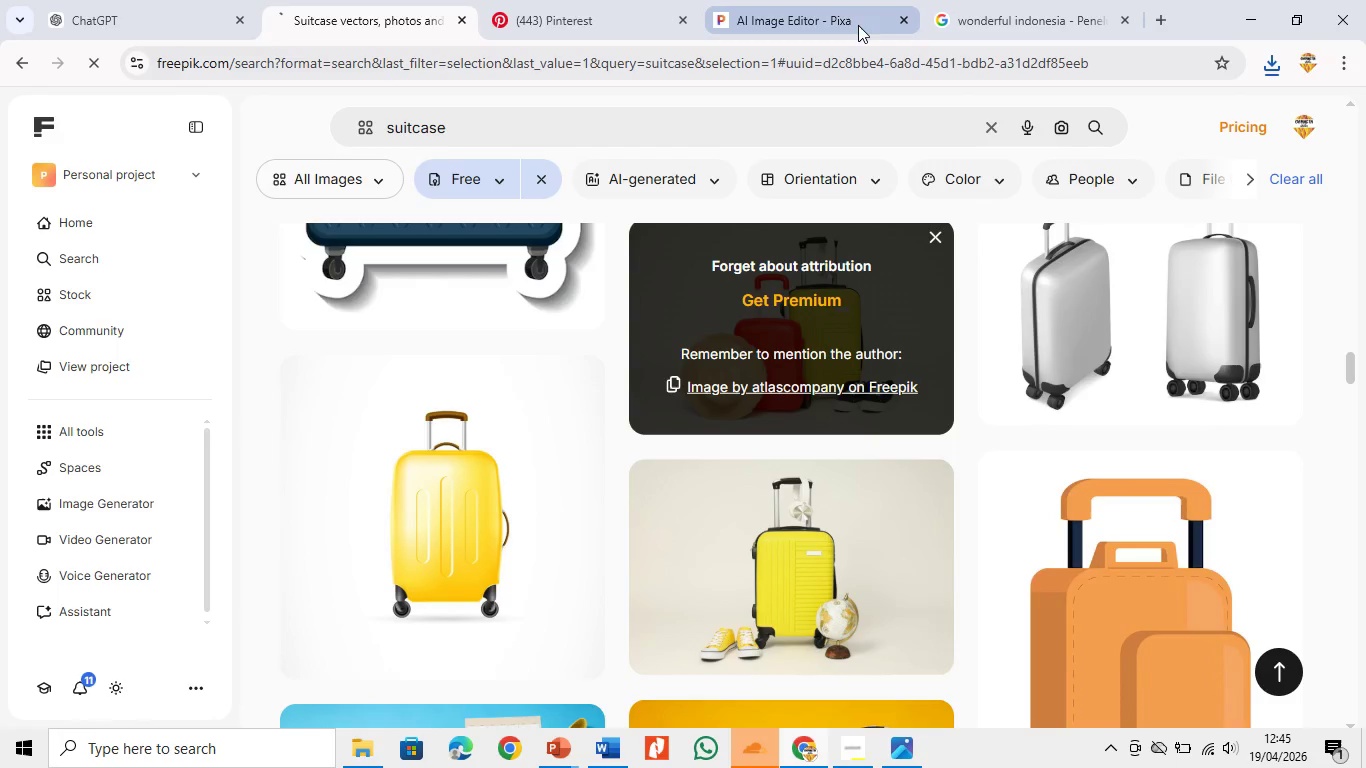 
left_click([858, 25])
 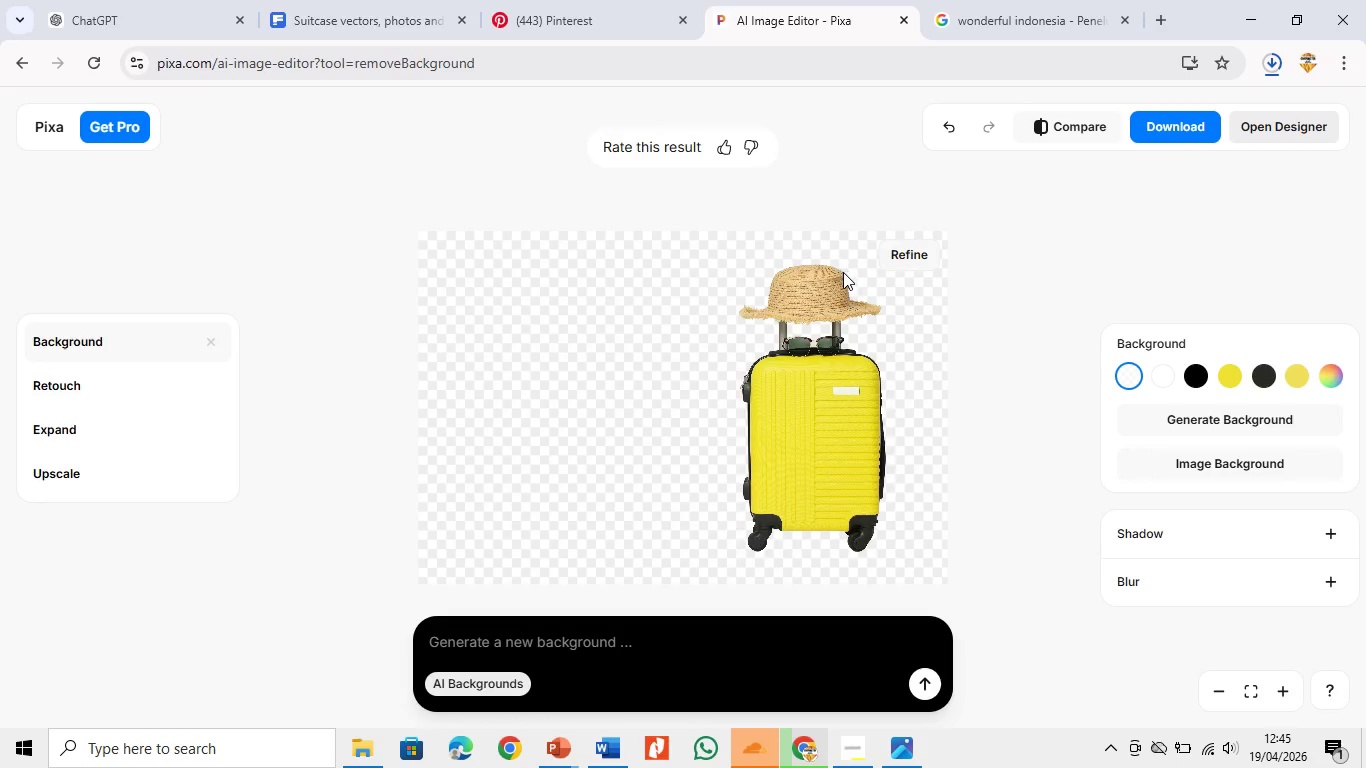 
left_click([1169, 124])
 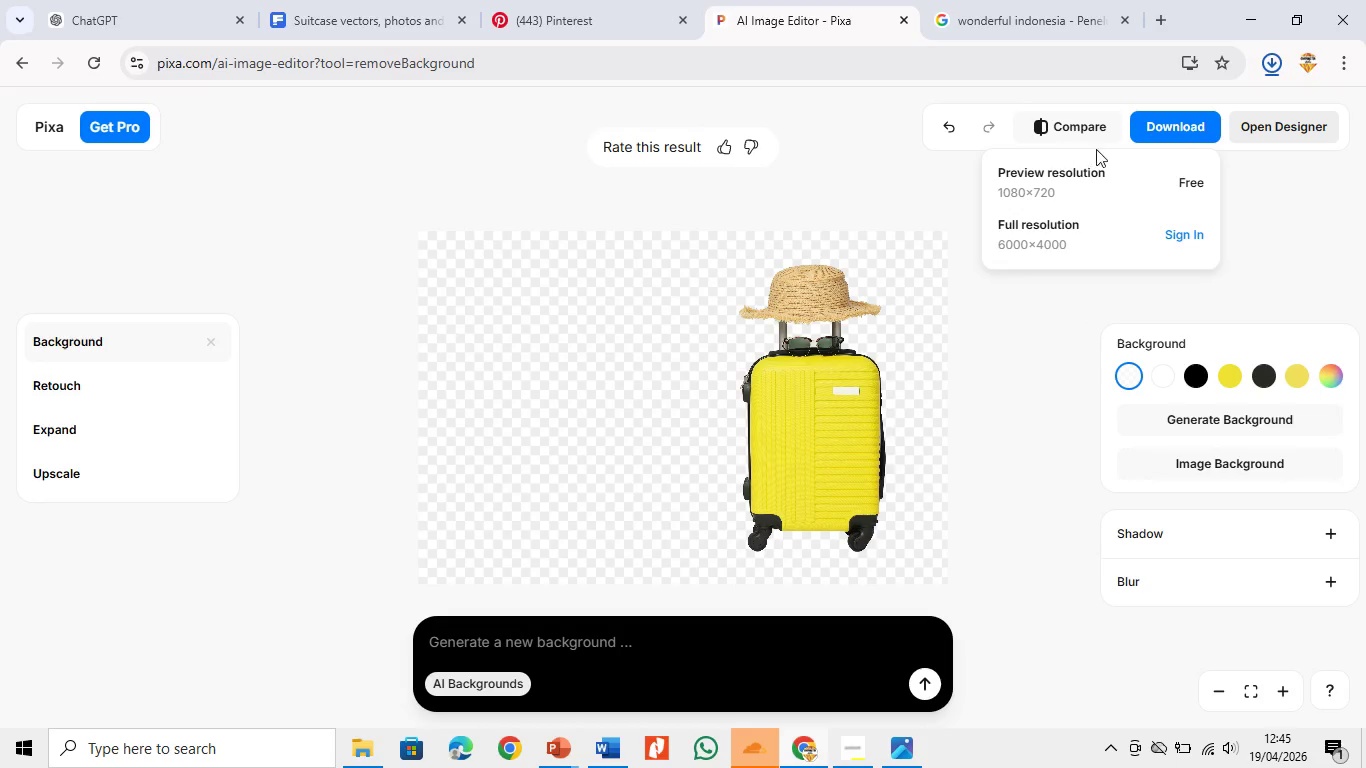 
left_click_drag(start_coordinate=[1120, 176], to_coordinate=[789, 179])
 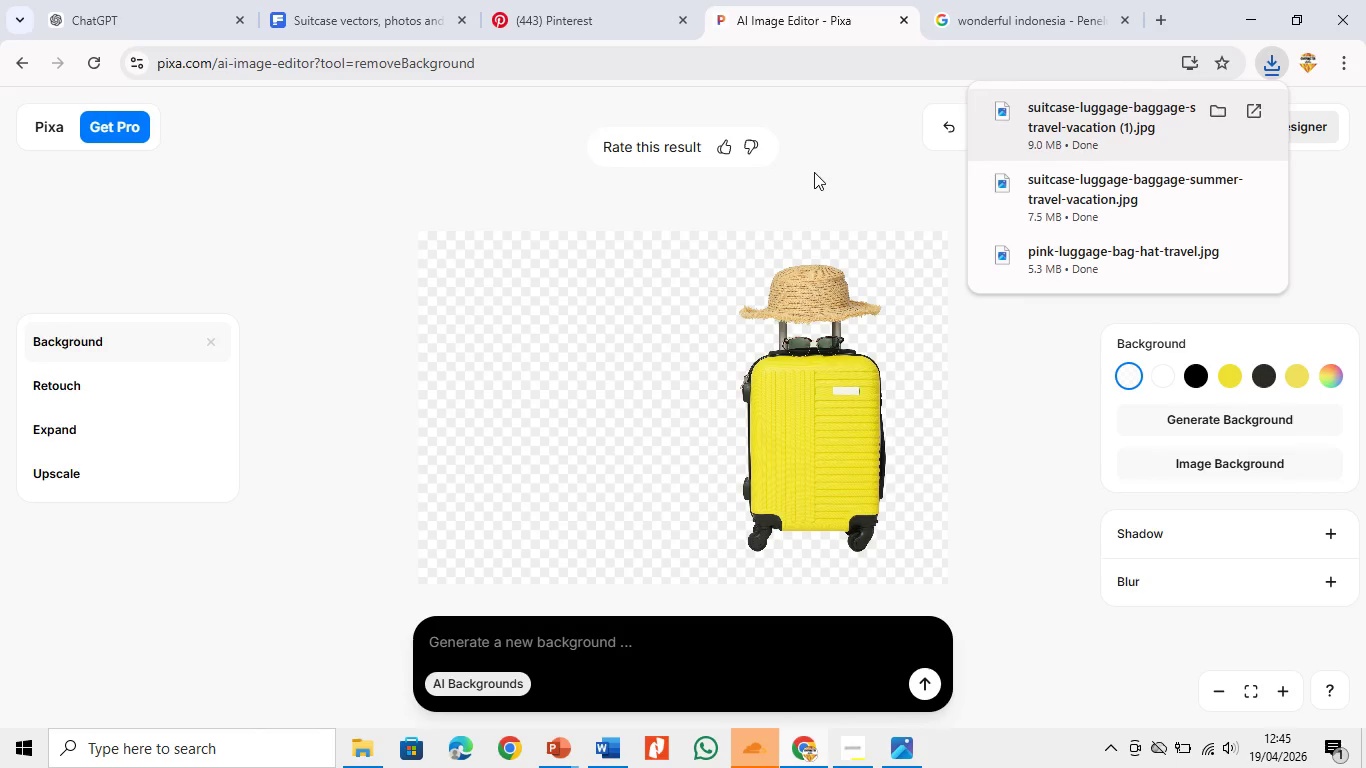 
left_click([815, 172])
 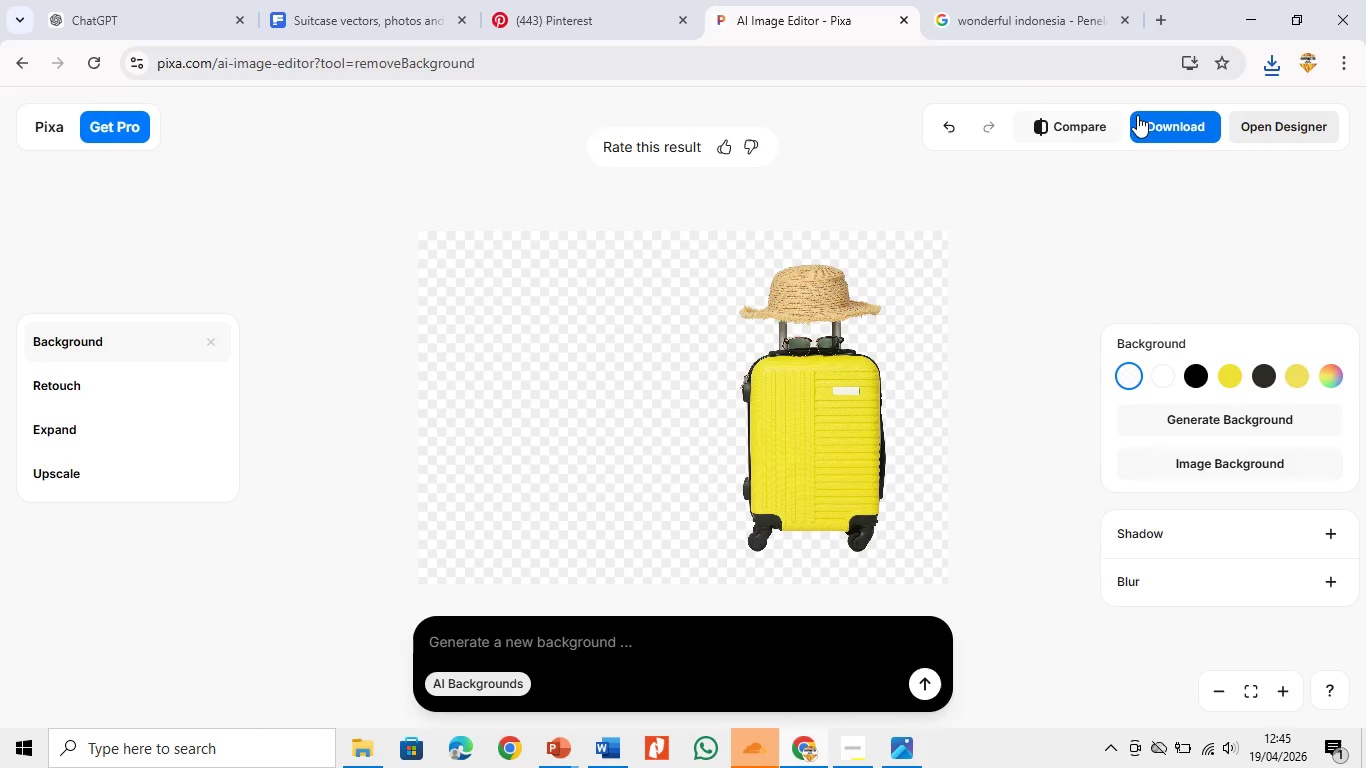 
left_click([1158, 126])
 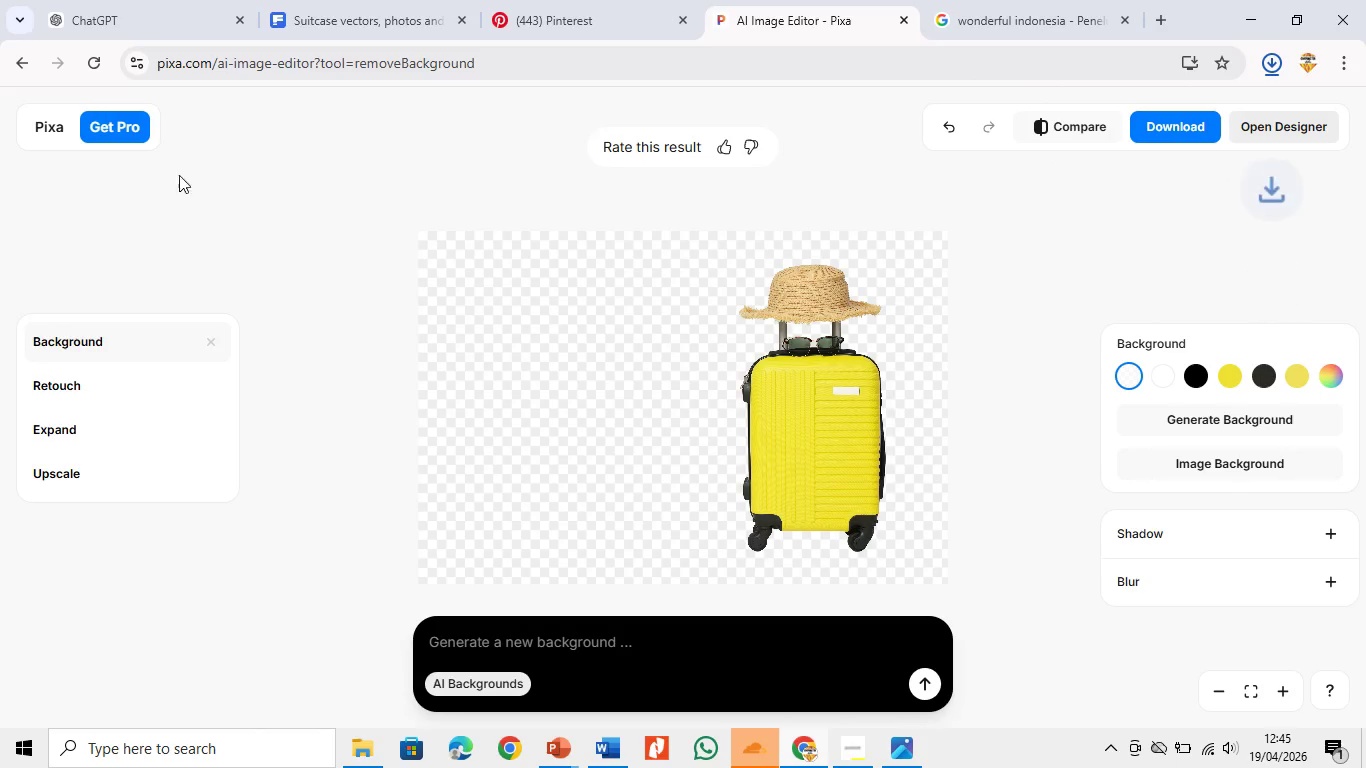 
left_click([35, 114])
 